 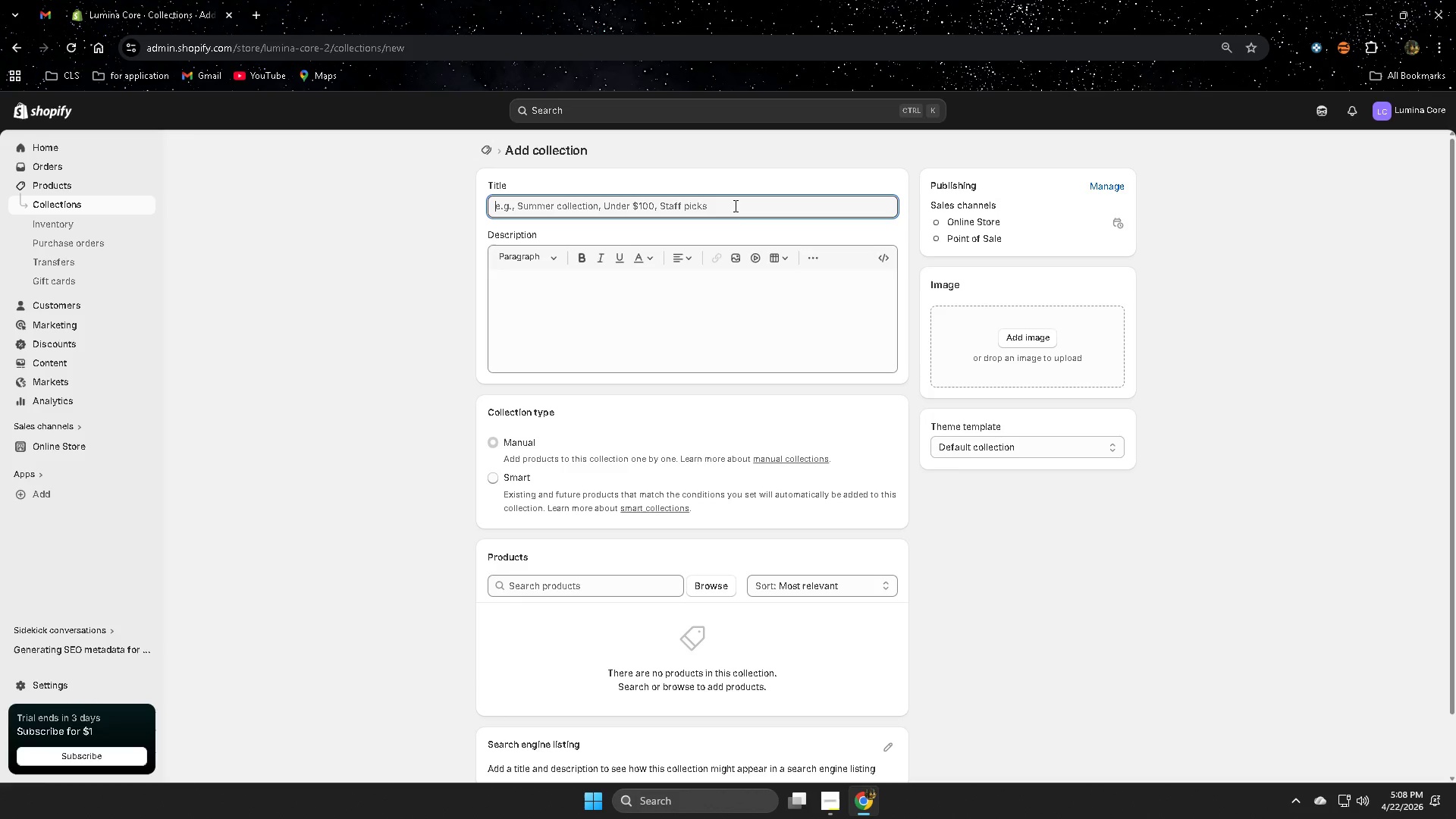 
triple_click([734, 206])
 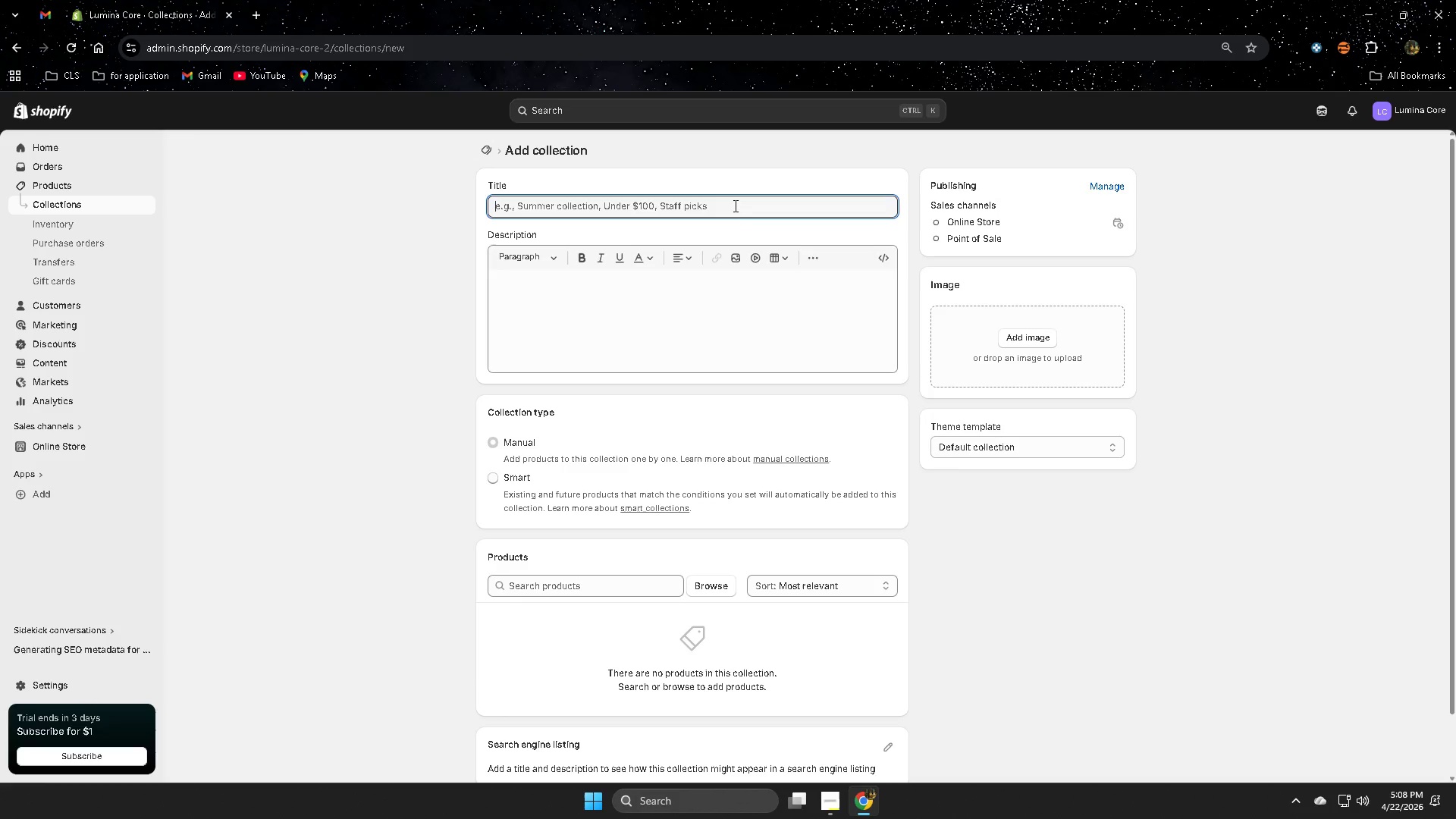 
key(Control+V)
 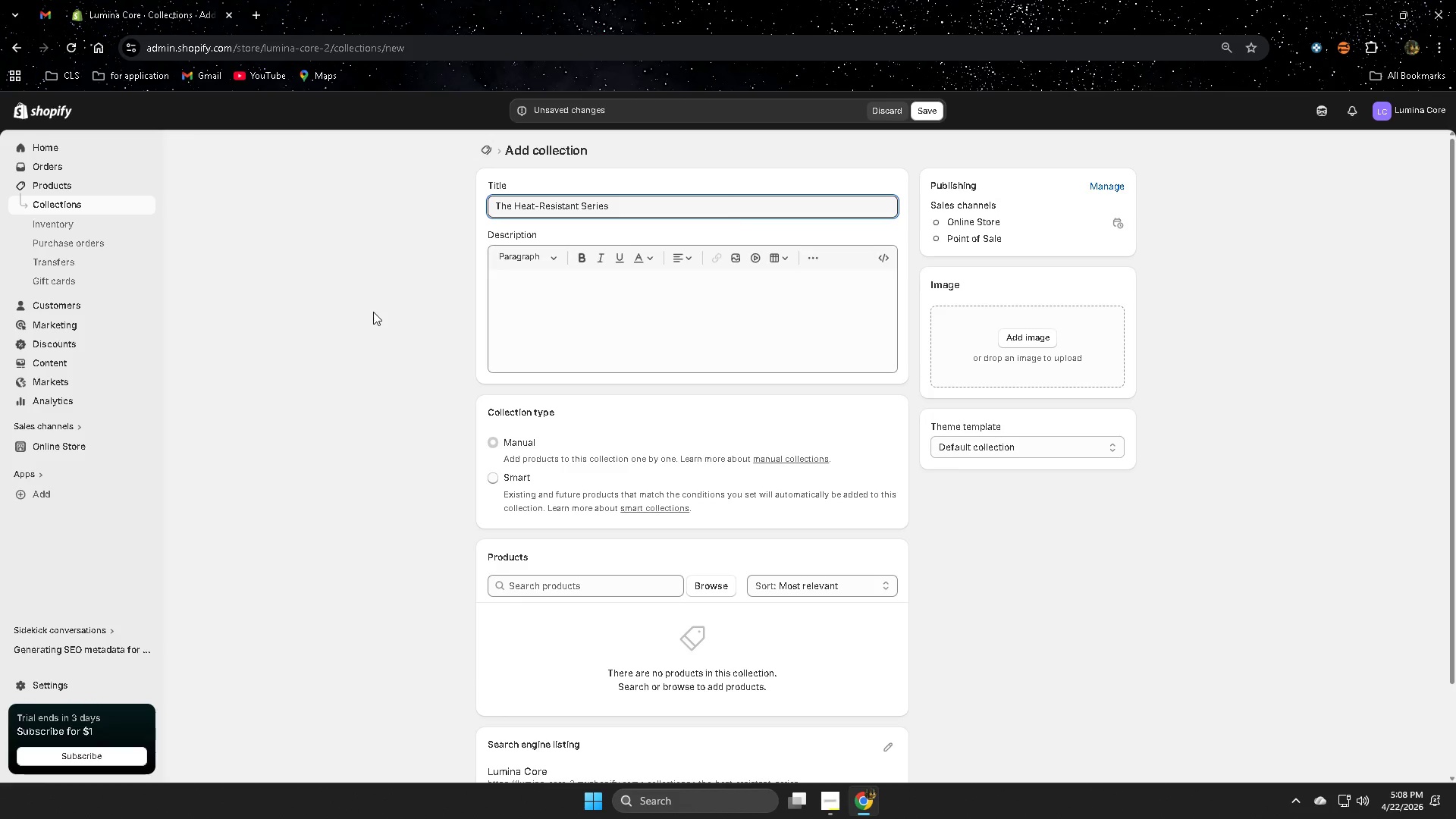 
left_click([373, 312])
 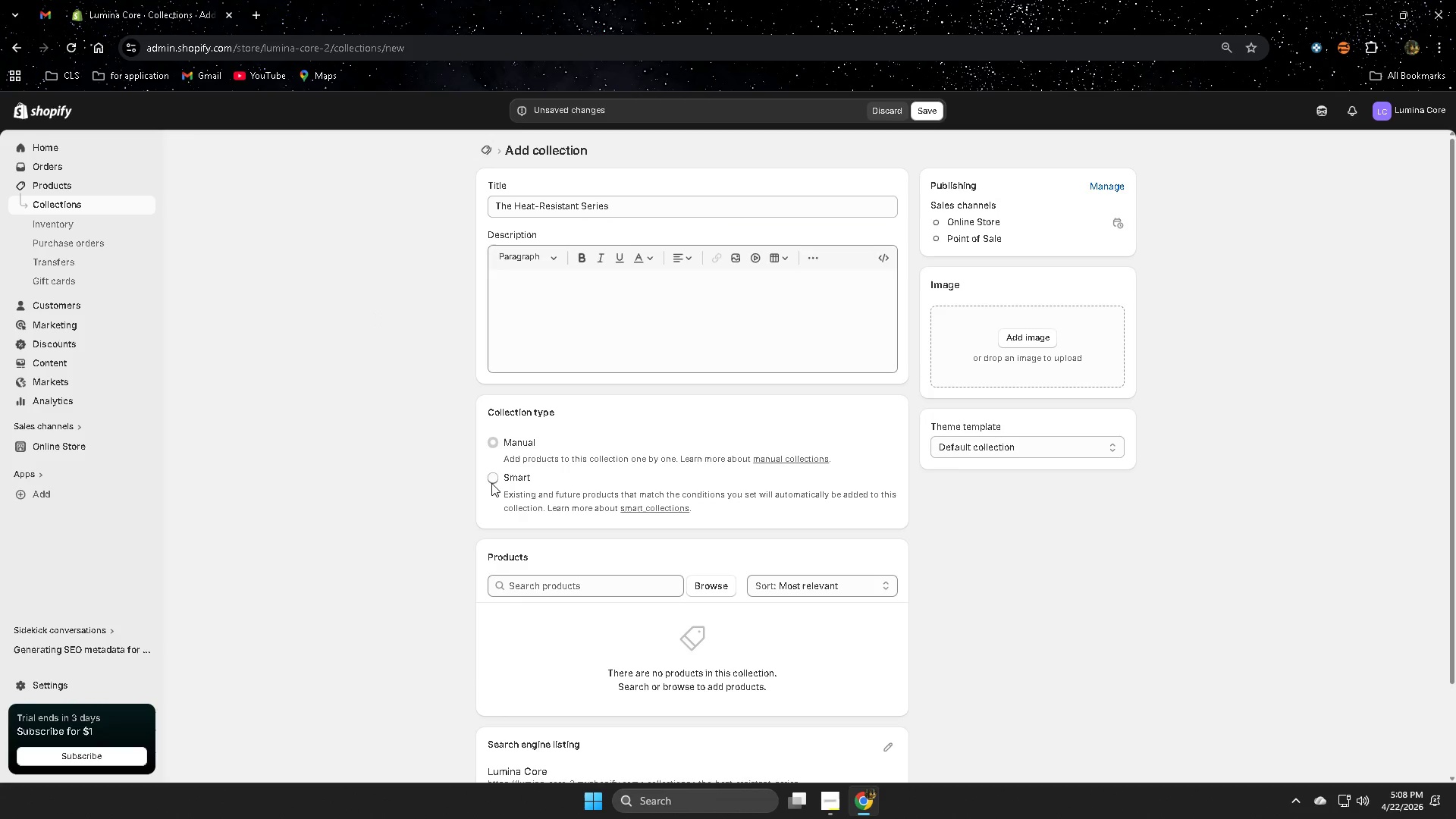 
left_click([491, 481])
 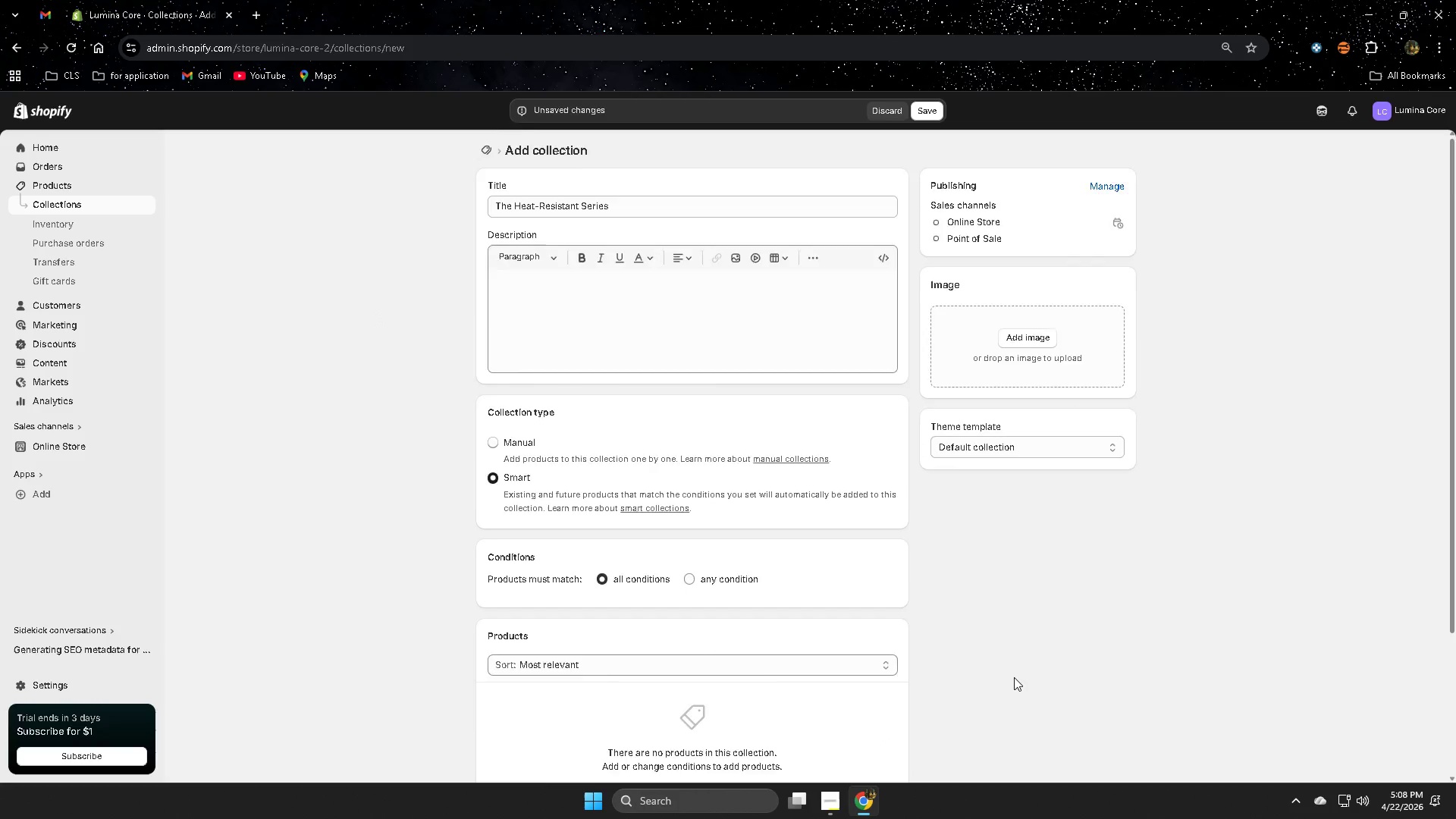 
scroll: coordinate [1014, 677], scroll_direction: down, amount: 2.0
 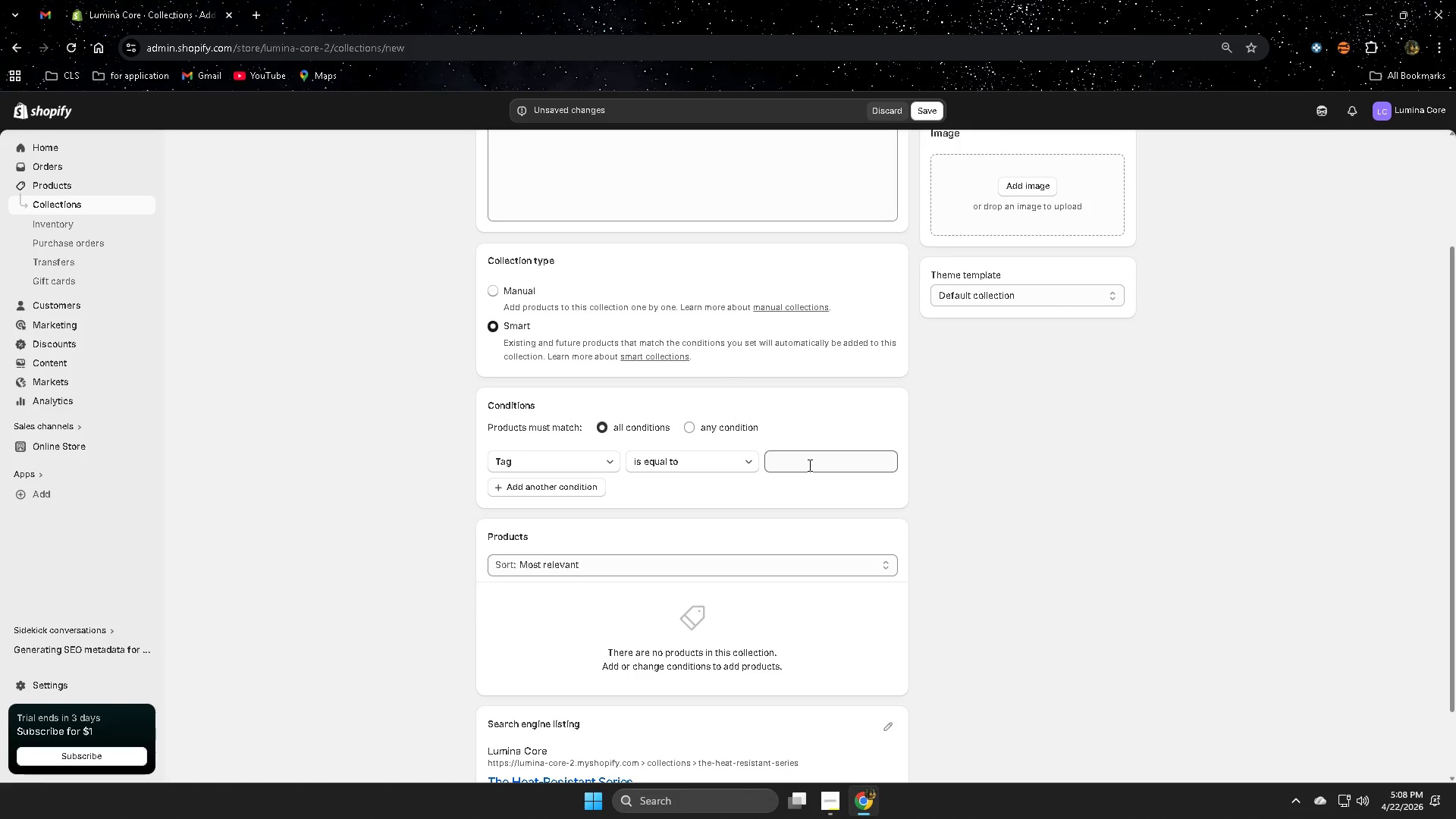 
wait(8.05)
 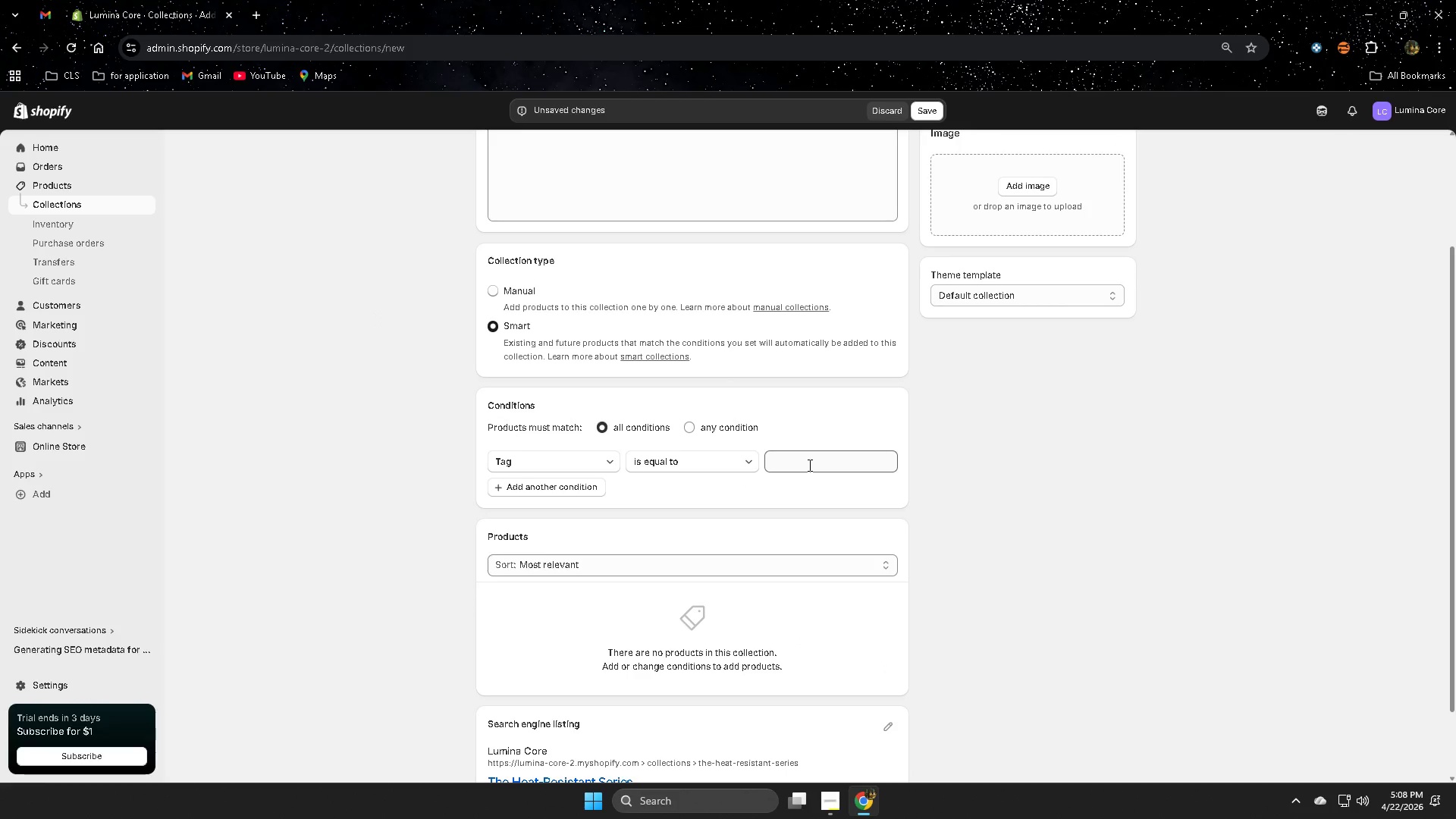 
left_click([811, 464])
 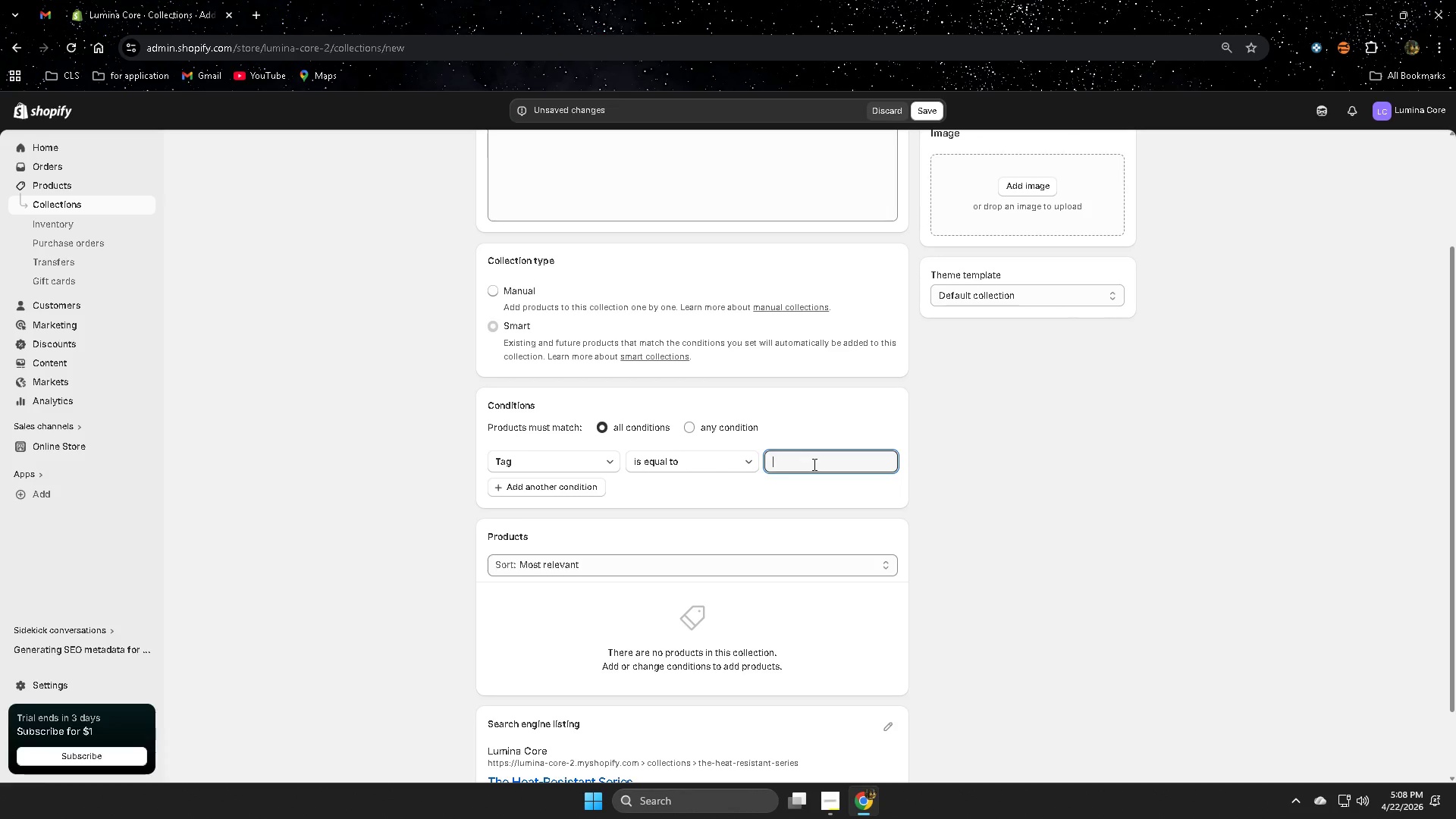 
type(heat-resistan)
 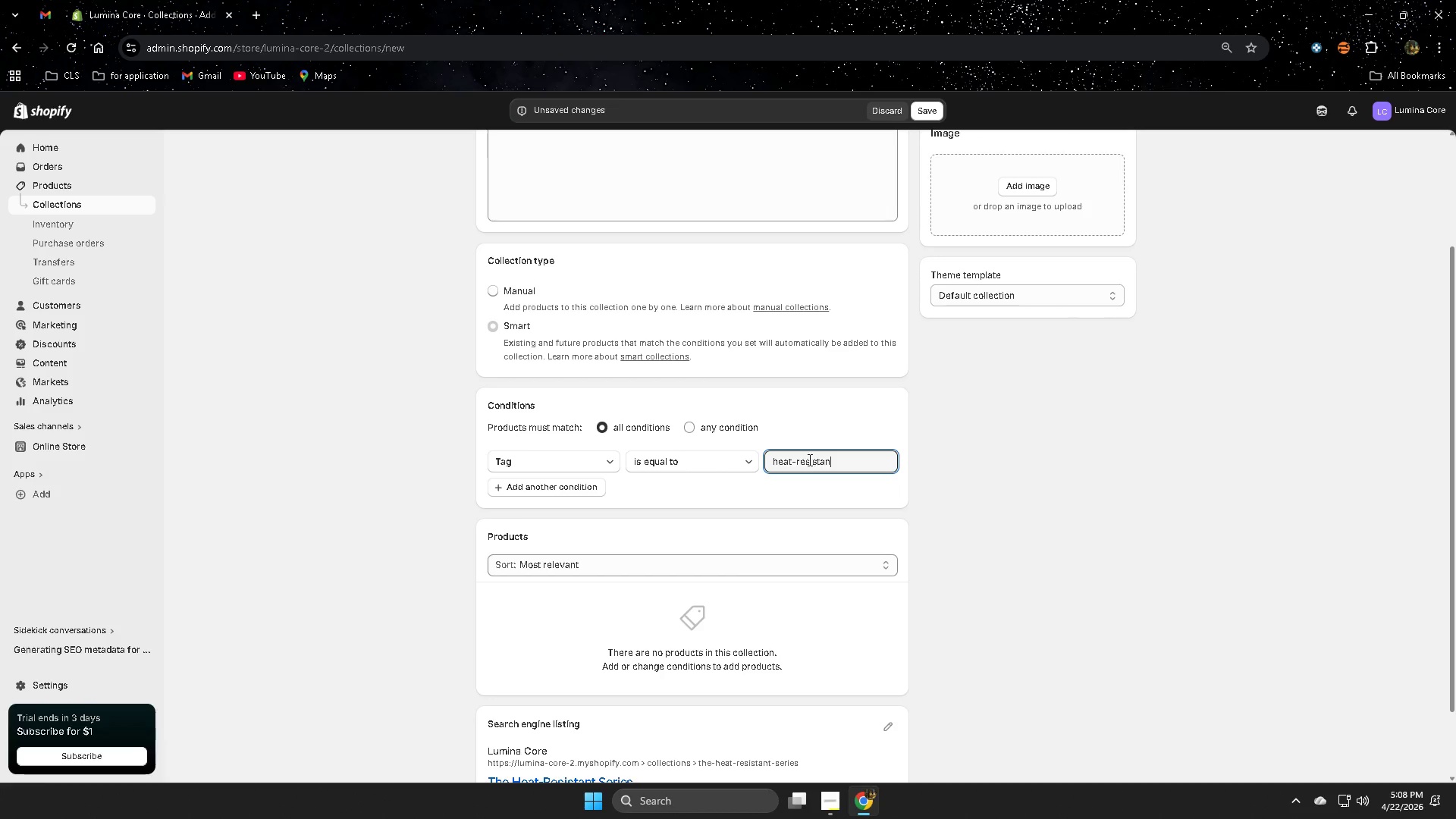 
key(T)
 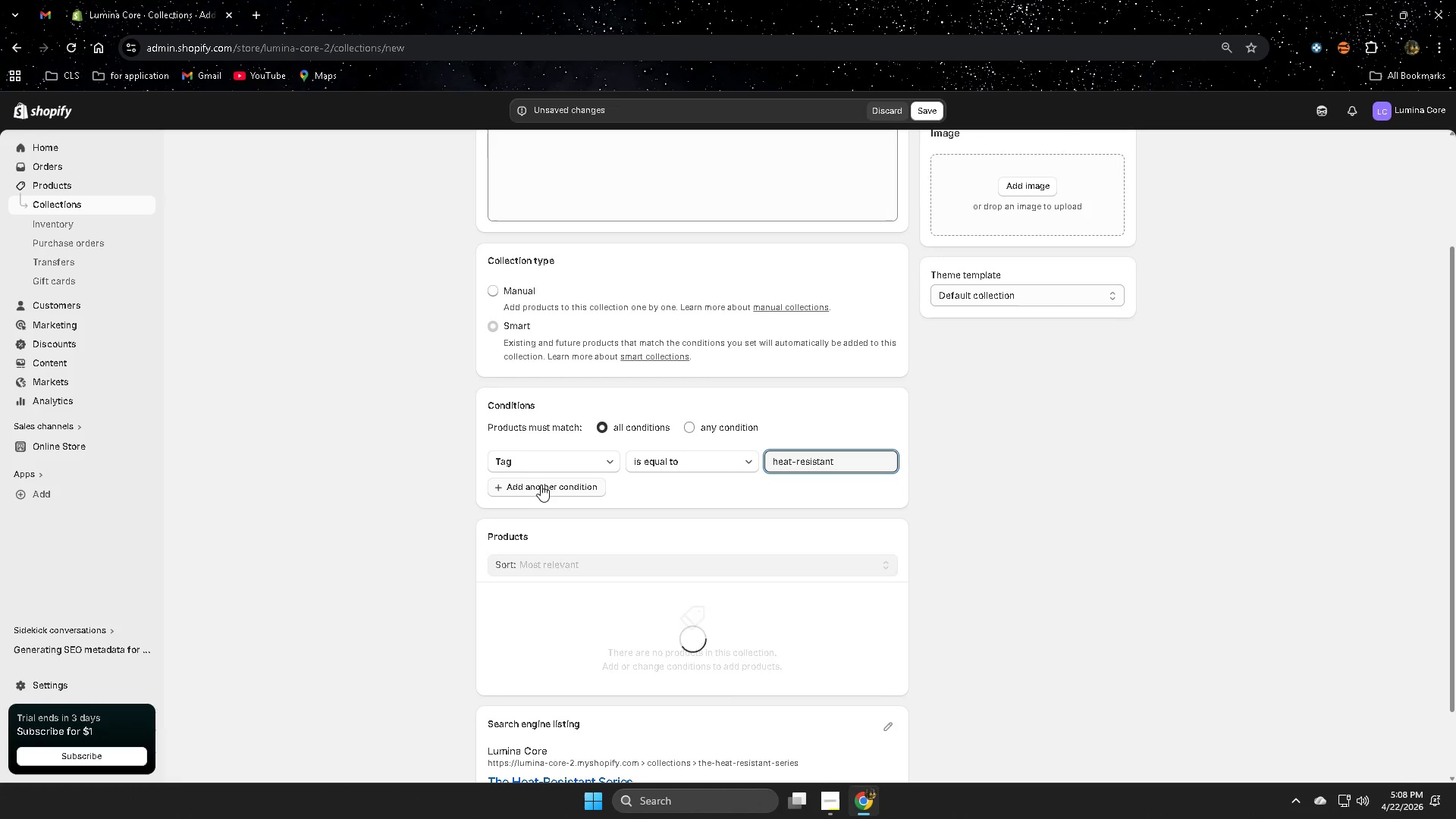 
left_click([528, 485])
 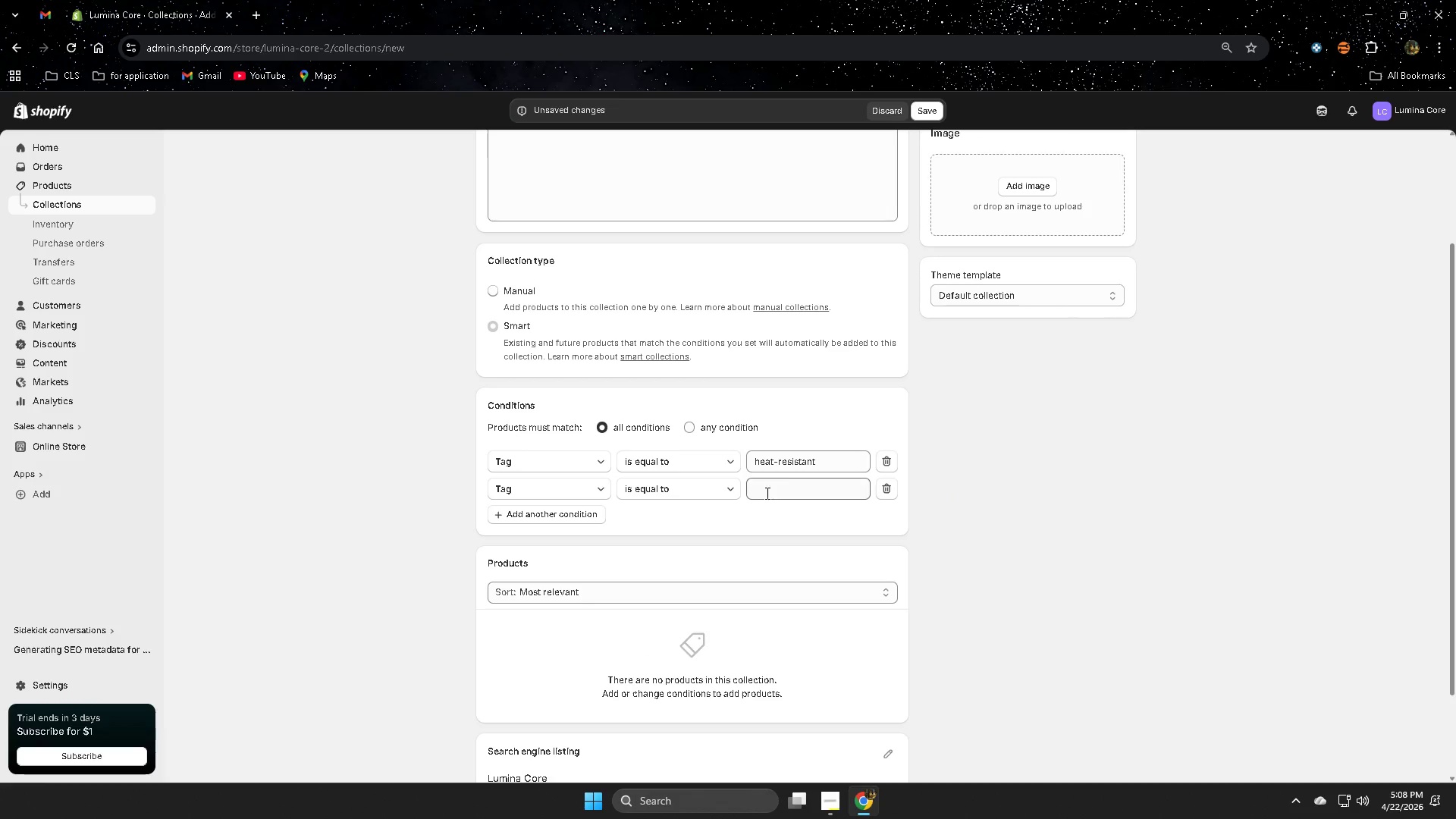 
left_click([783, 487])
 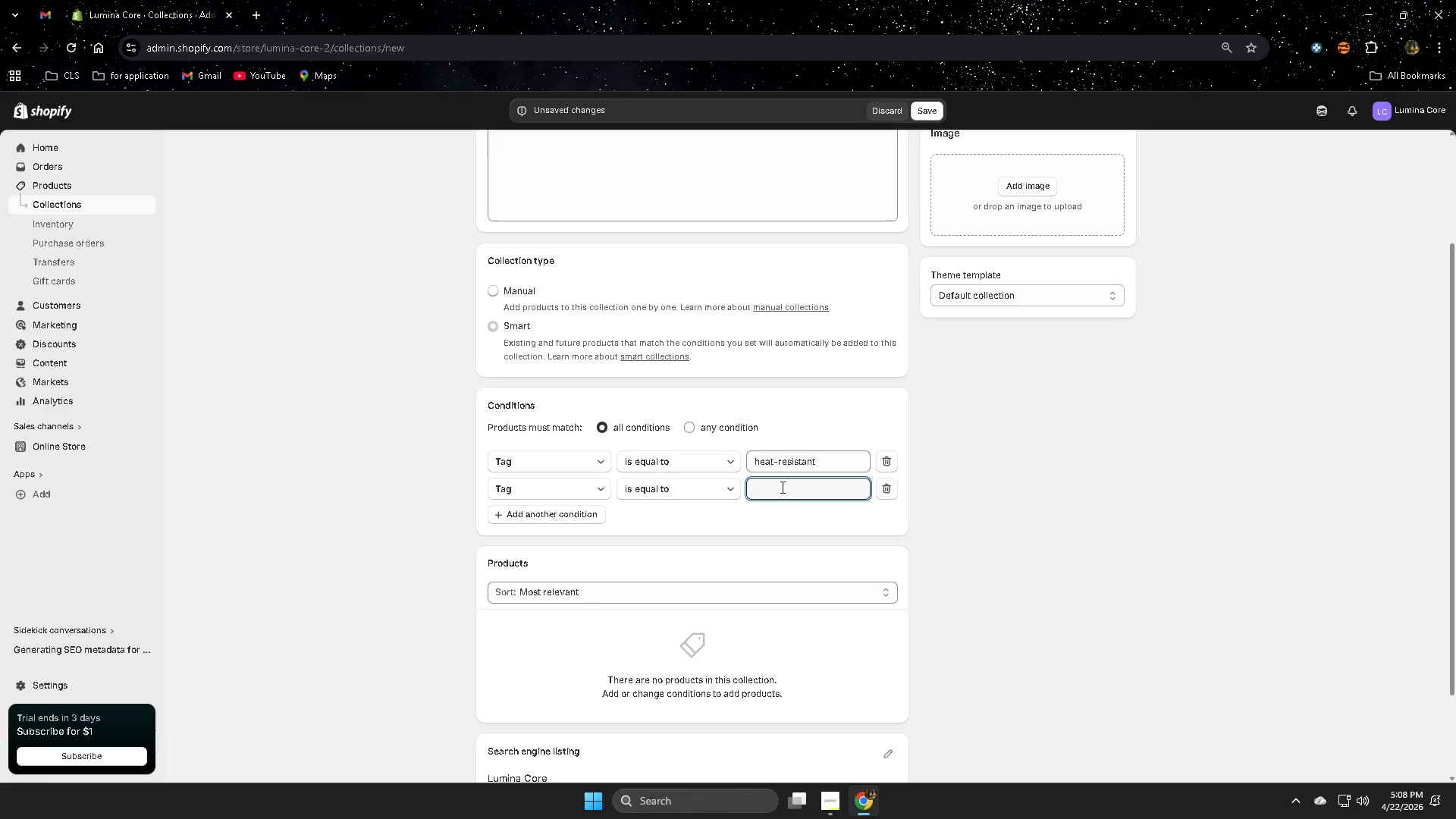 
type(hott-)
key(Backspace)
key(Backspace)
type(-)
 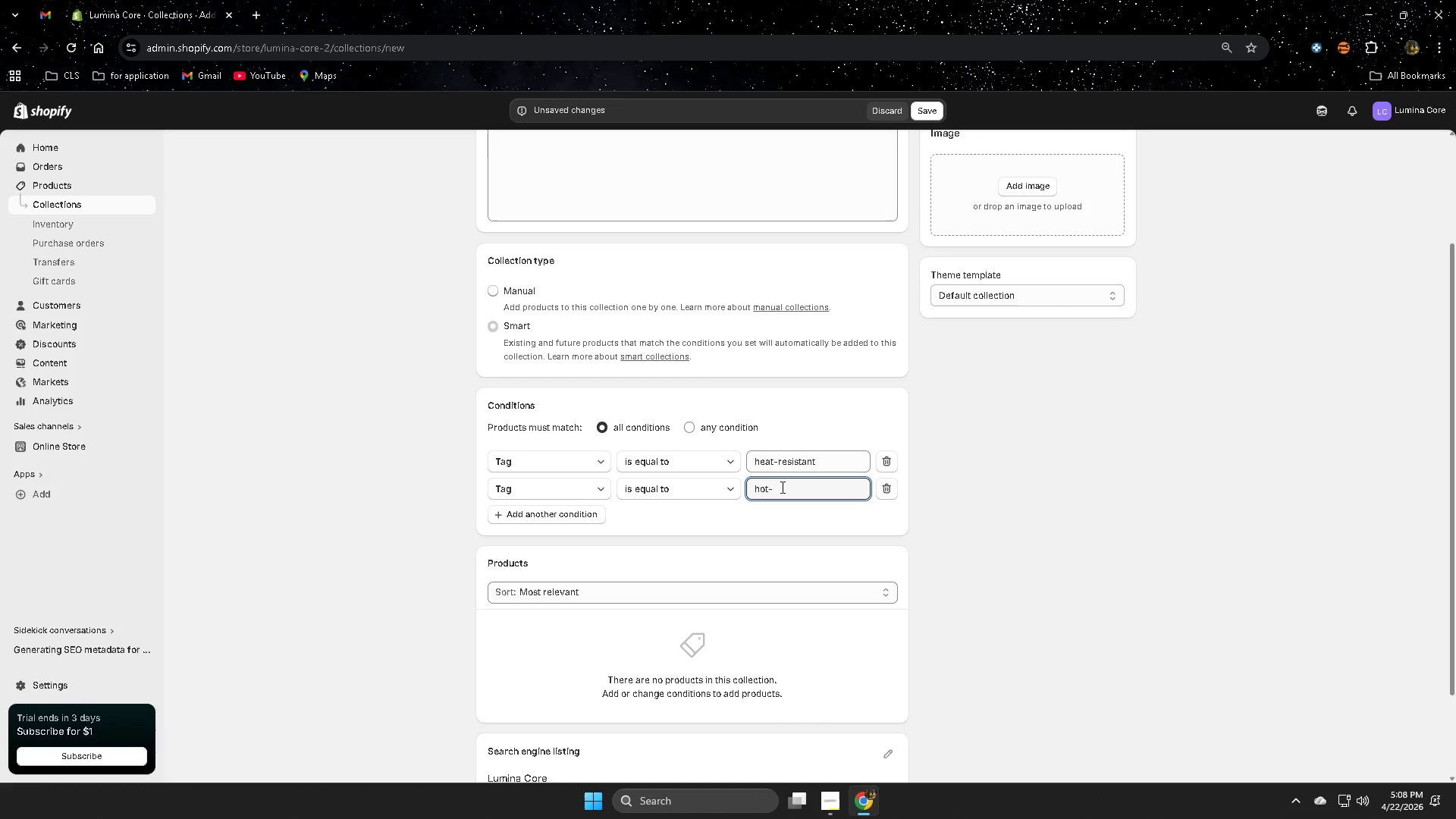 
type(series)
 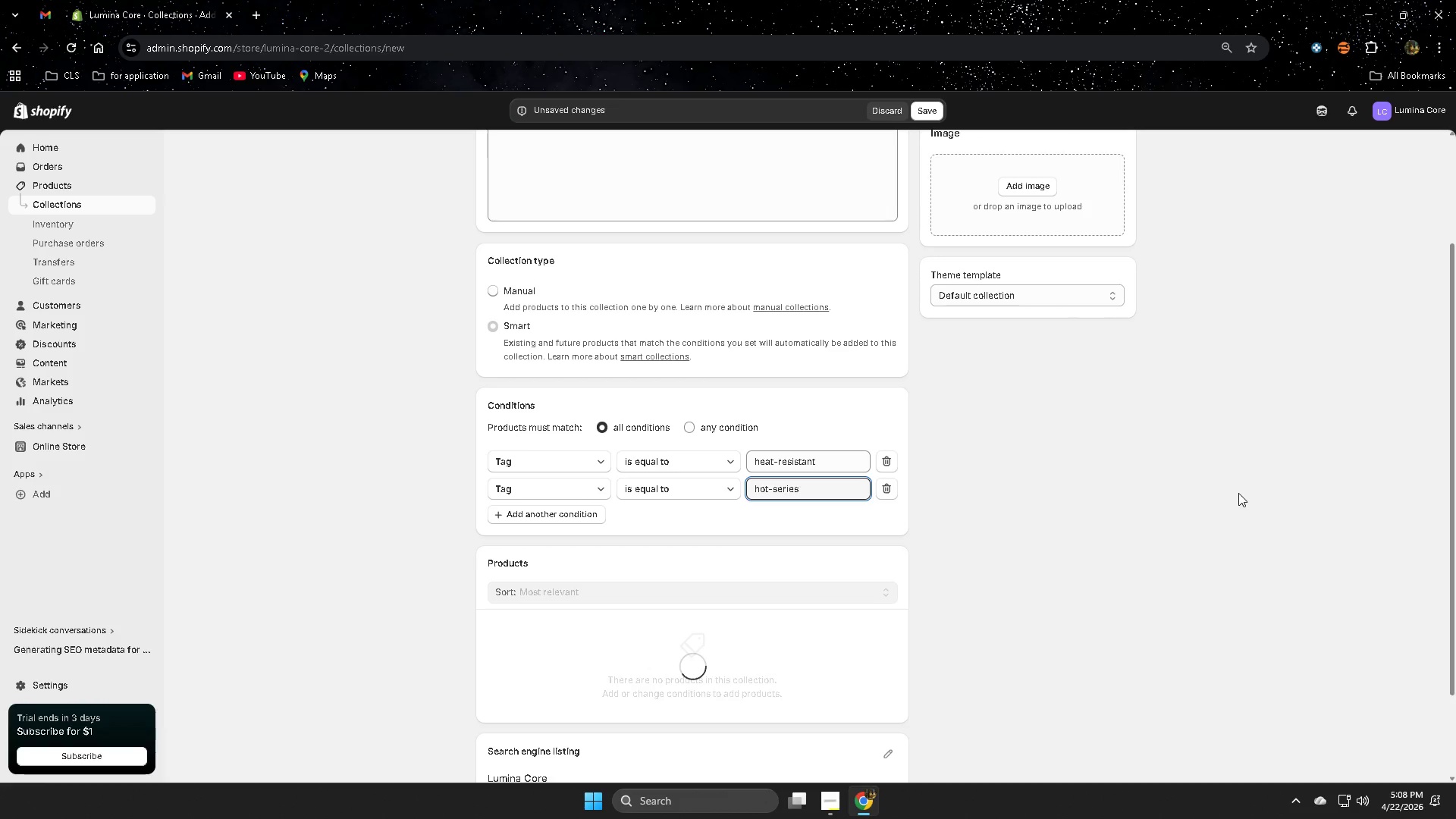 
left_click([1238, 493])
 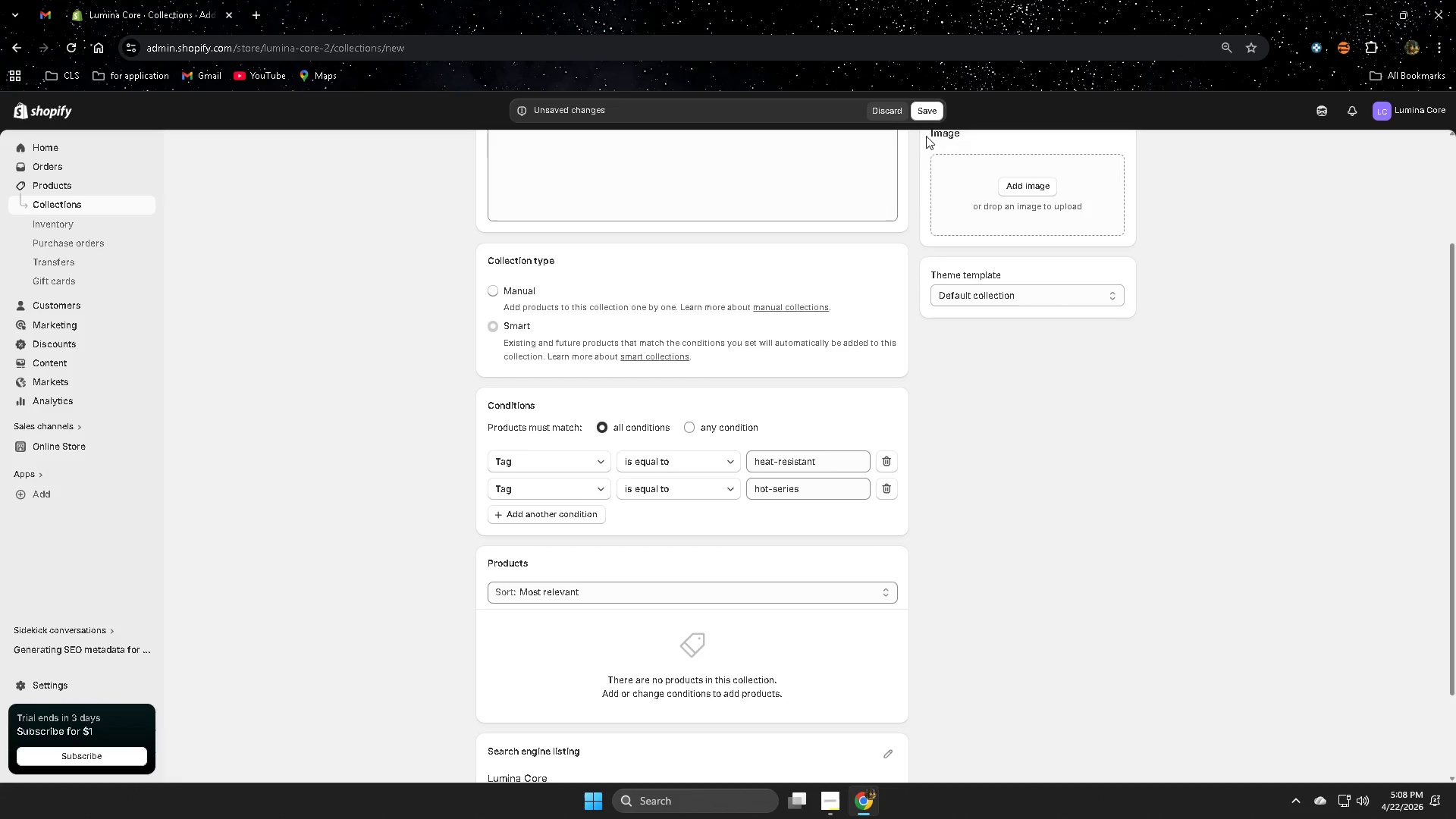 
left_click([929, 108])
 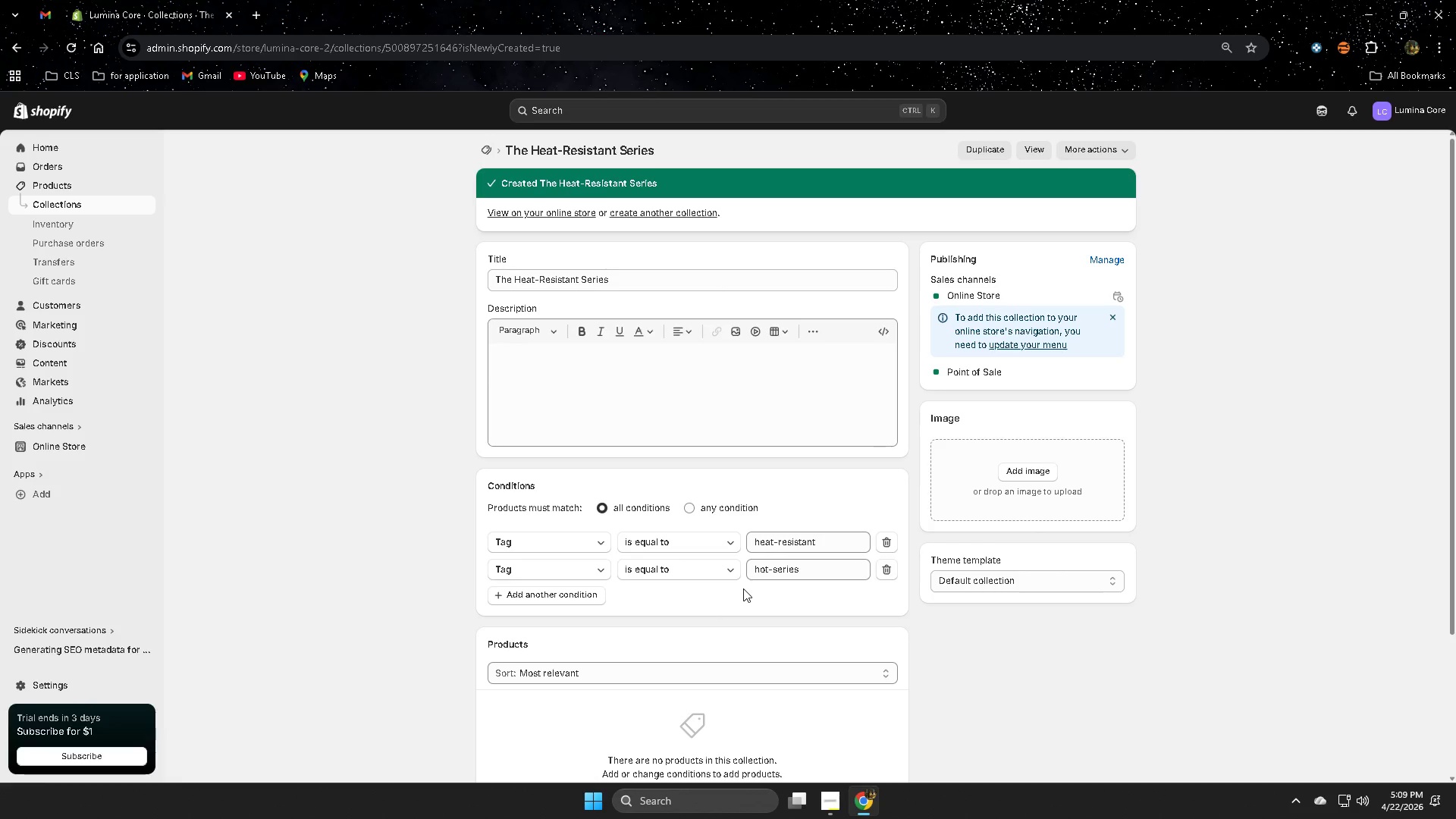 
wait(58.23)
 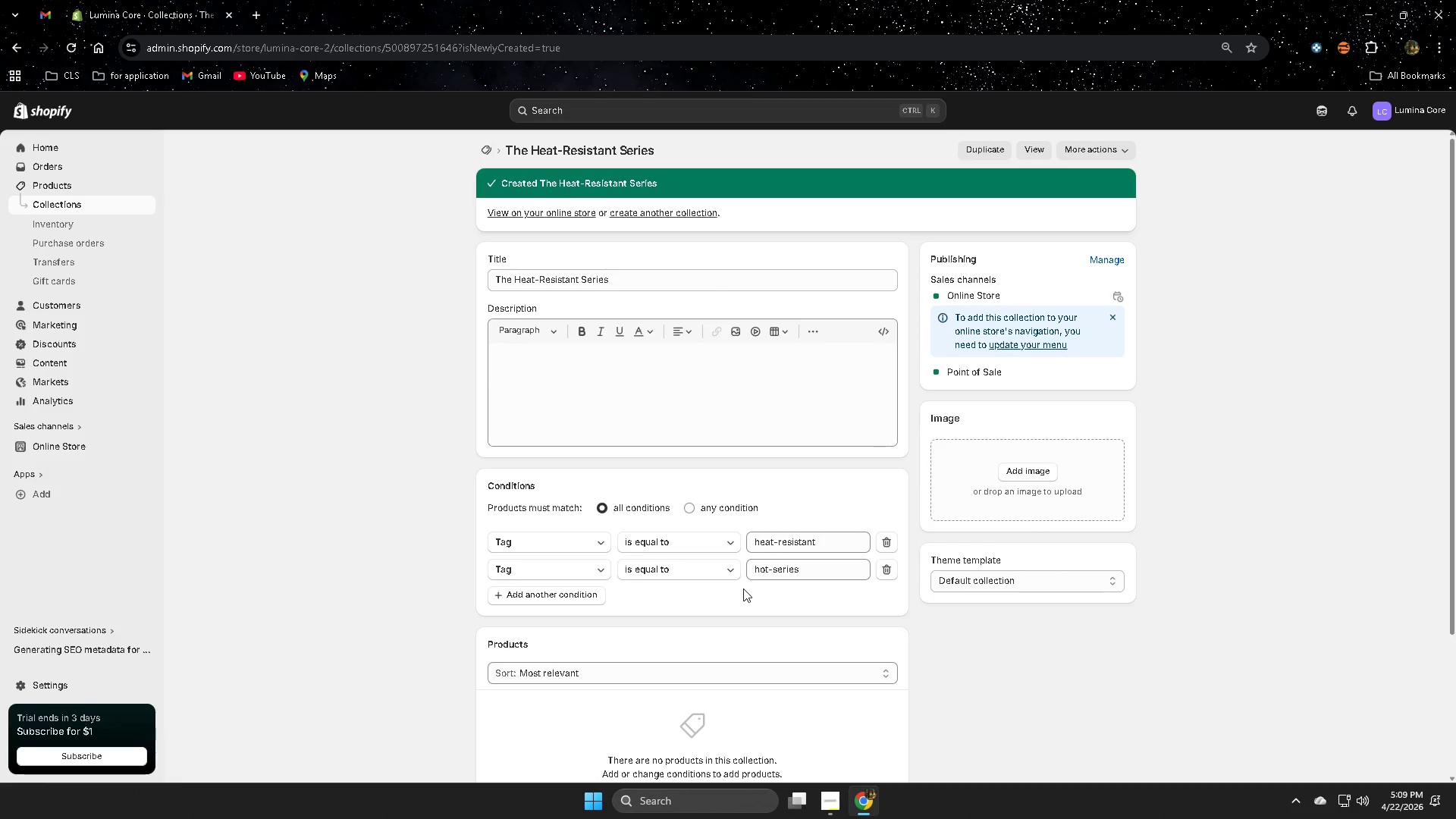 
left_click([884, 545])
 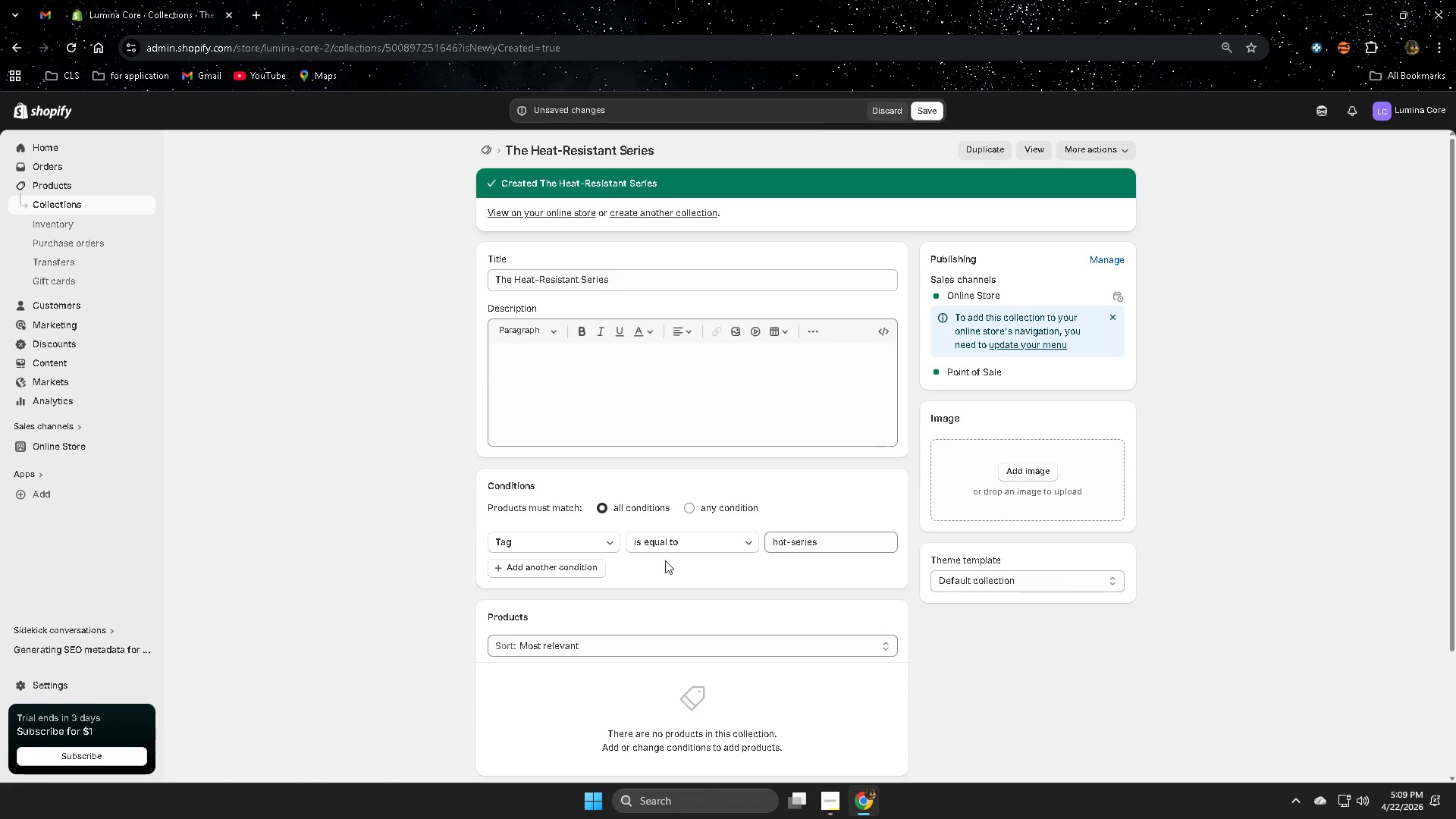 
left_click([827, 544])
 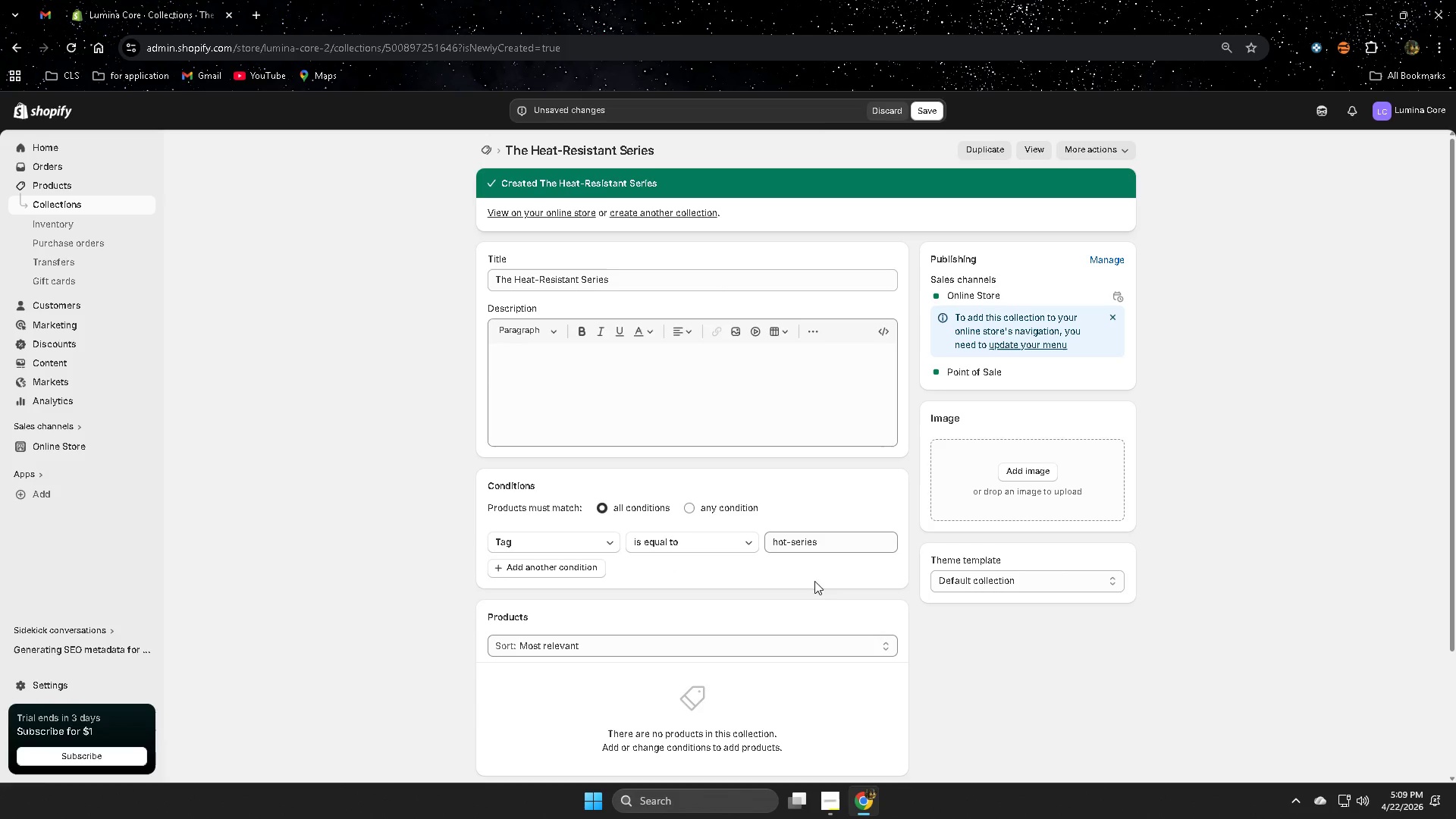 
double_click([1068, 662])
 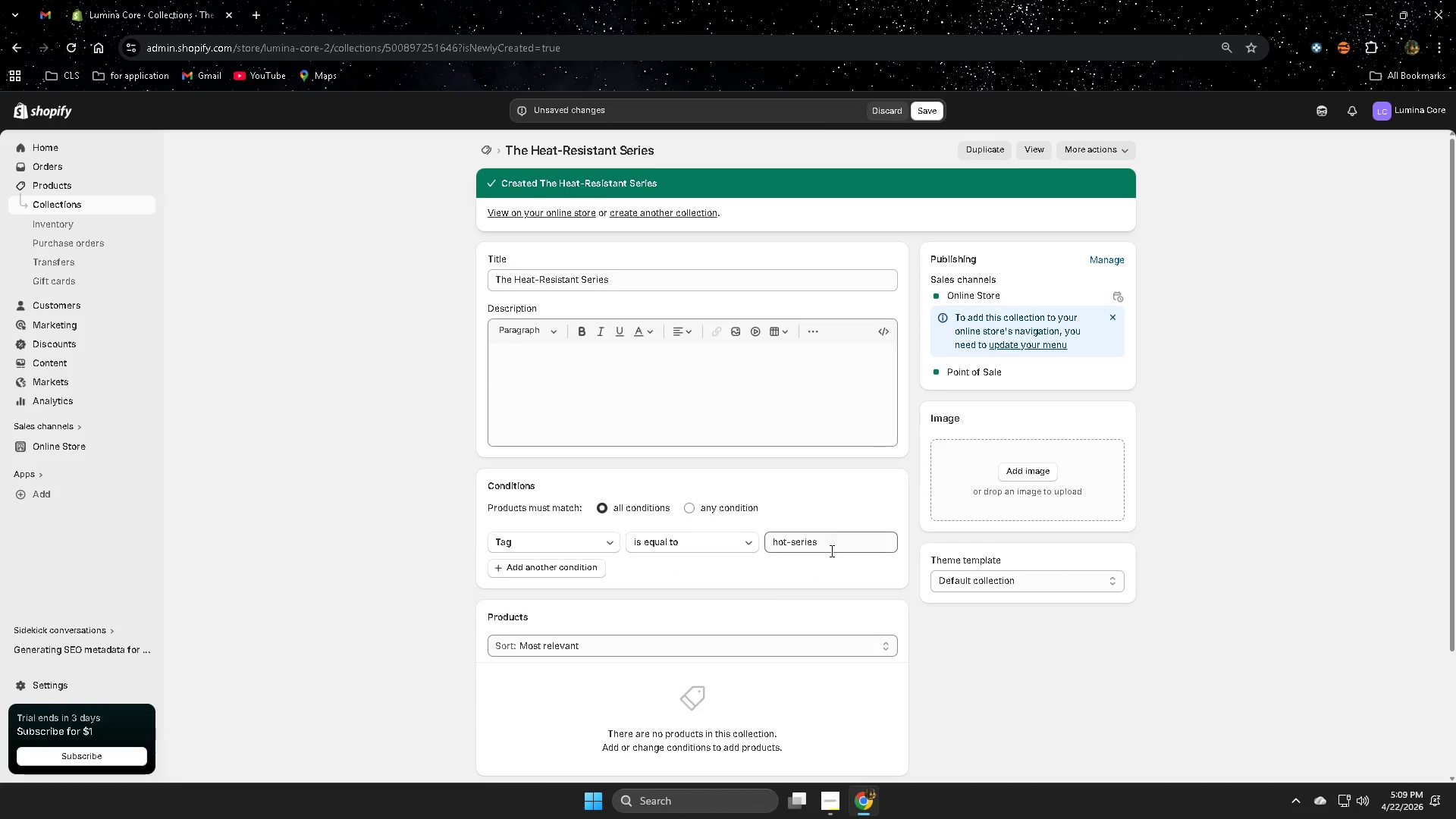 
double_click([834, 541])
 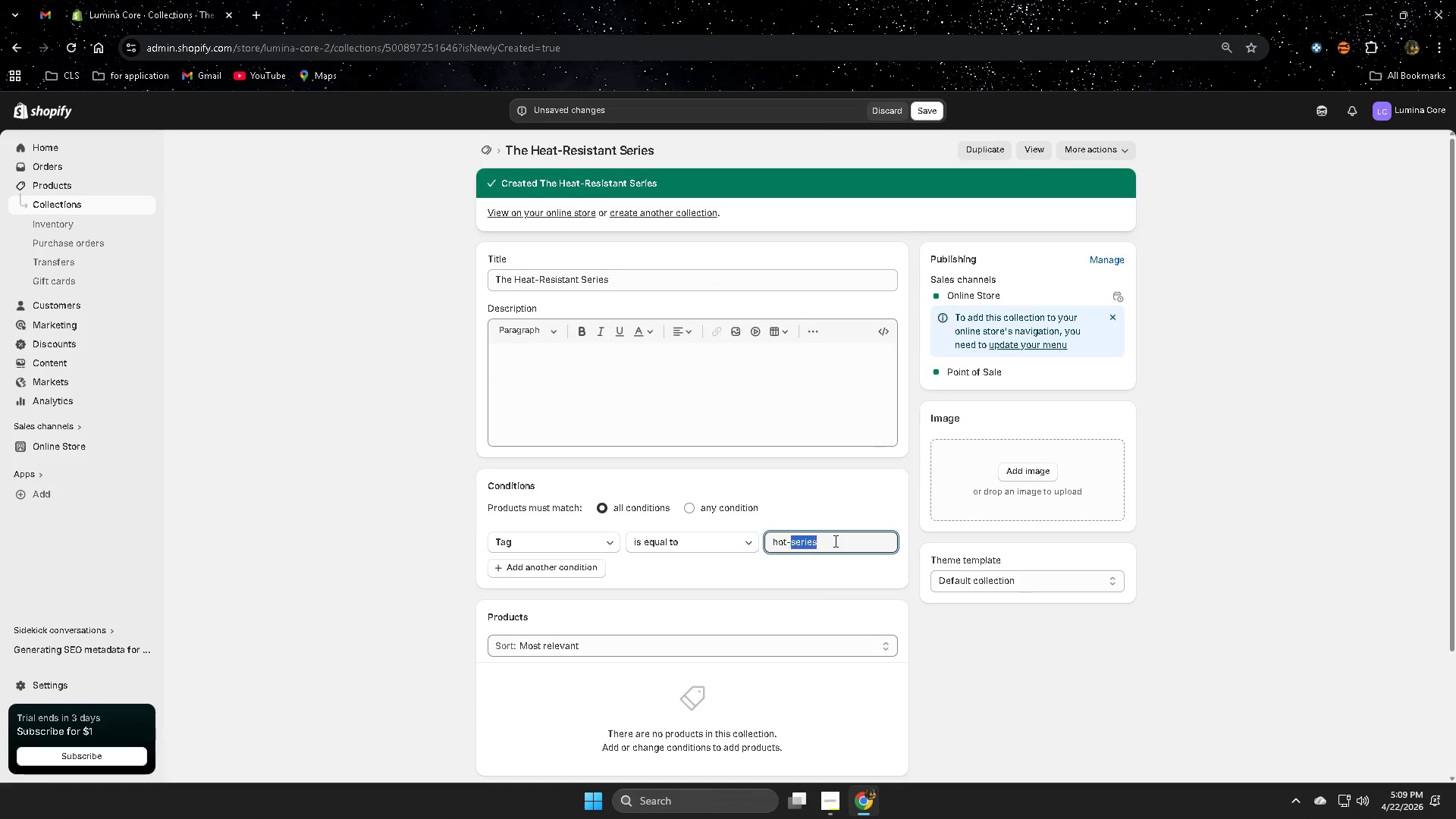 
triple_click([834, 541])
 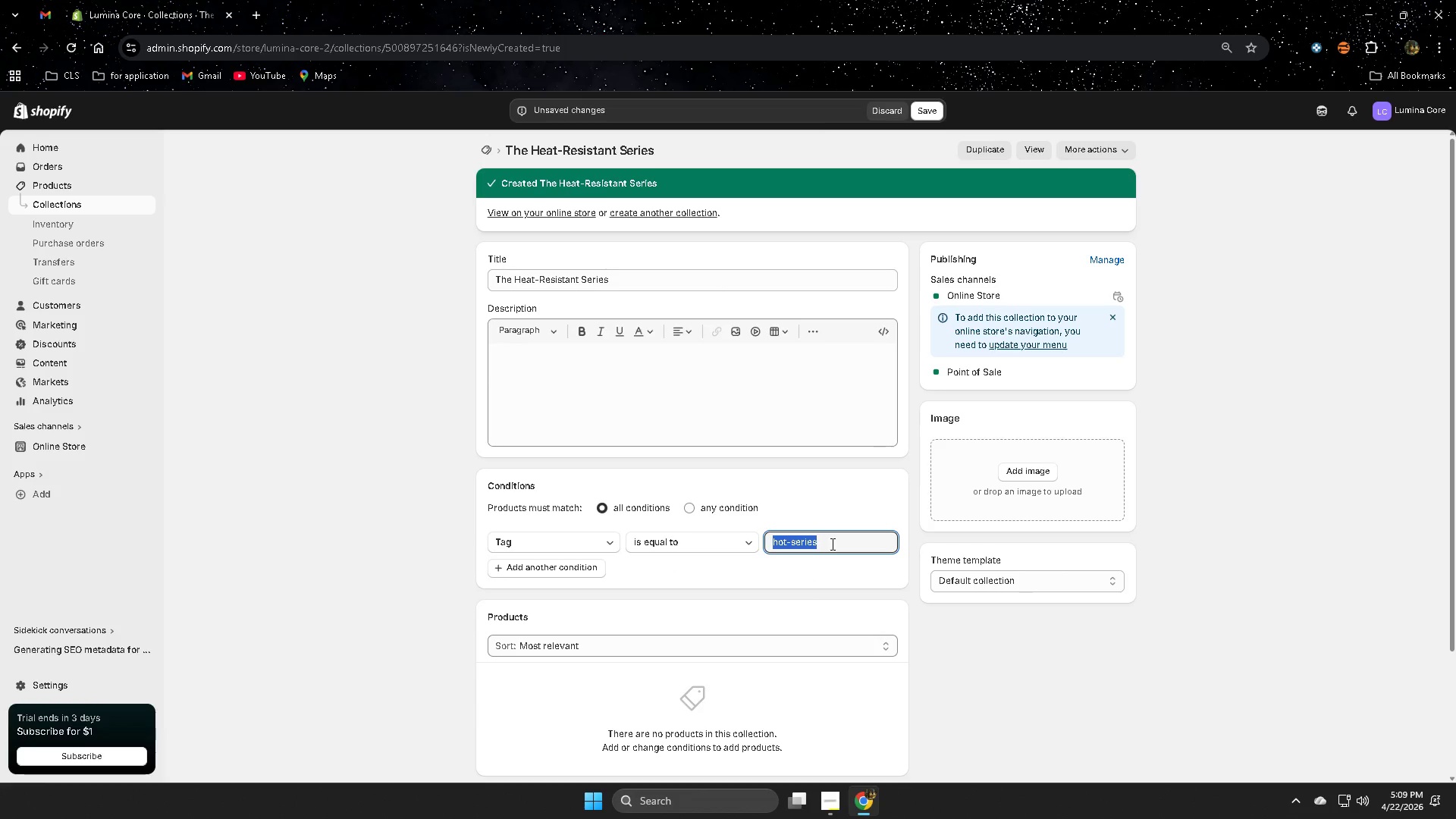 
key(Backspace)
 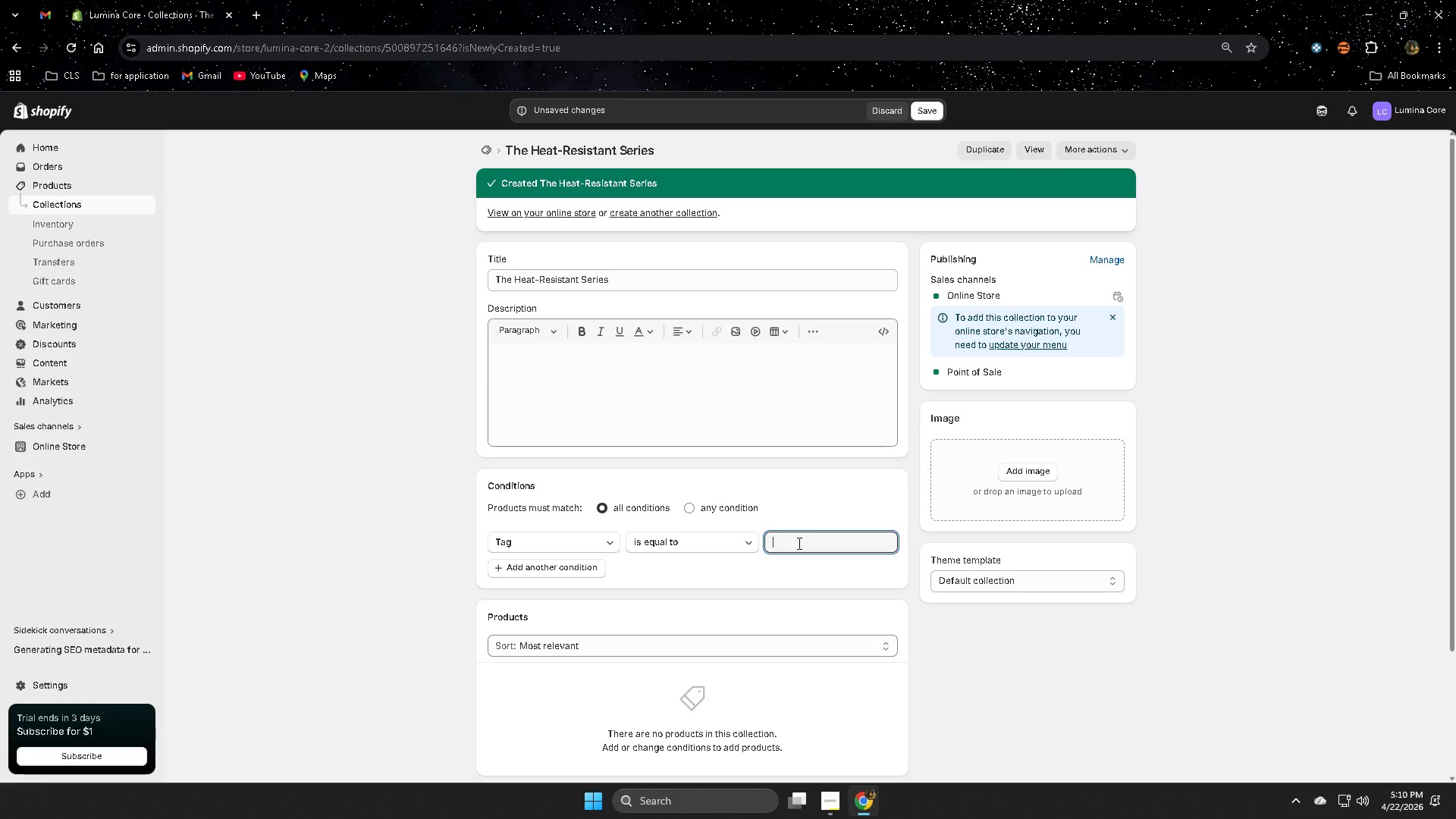 
wait(21.38)
 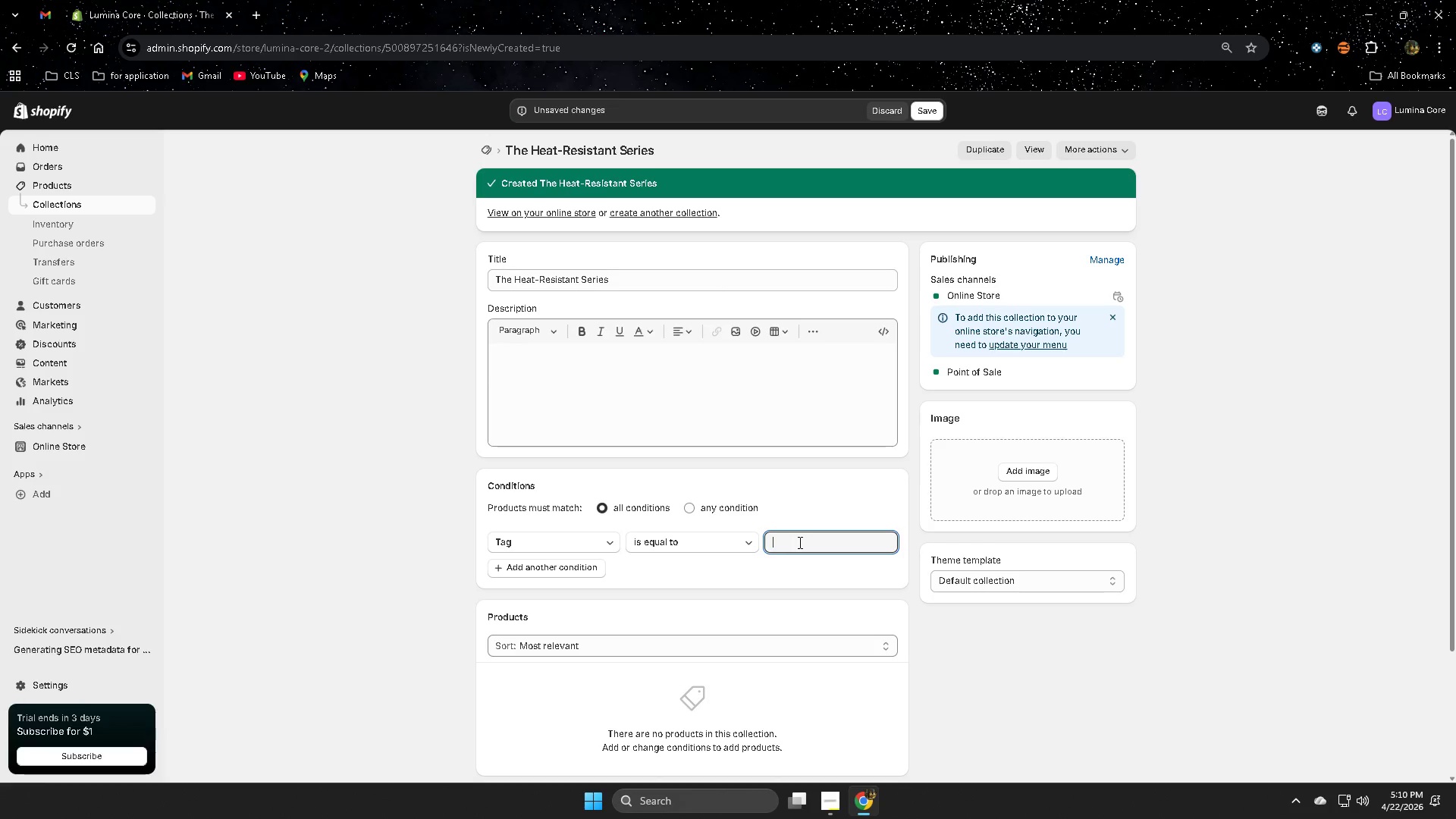 
left_click([729, 544])
 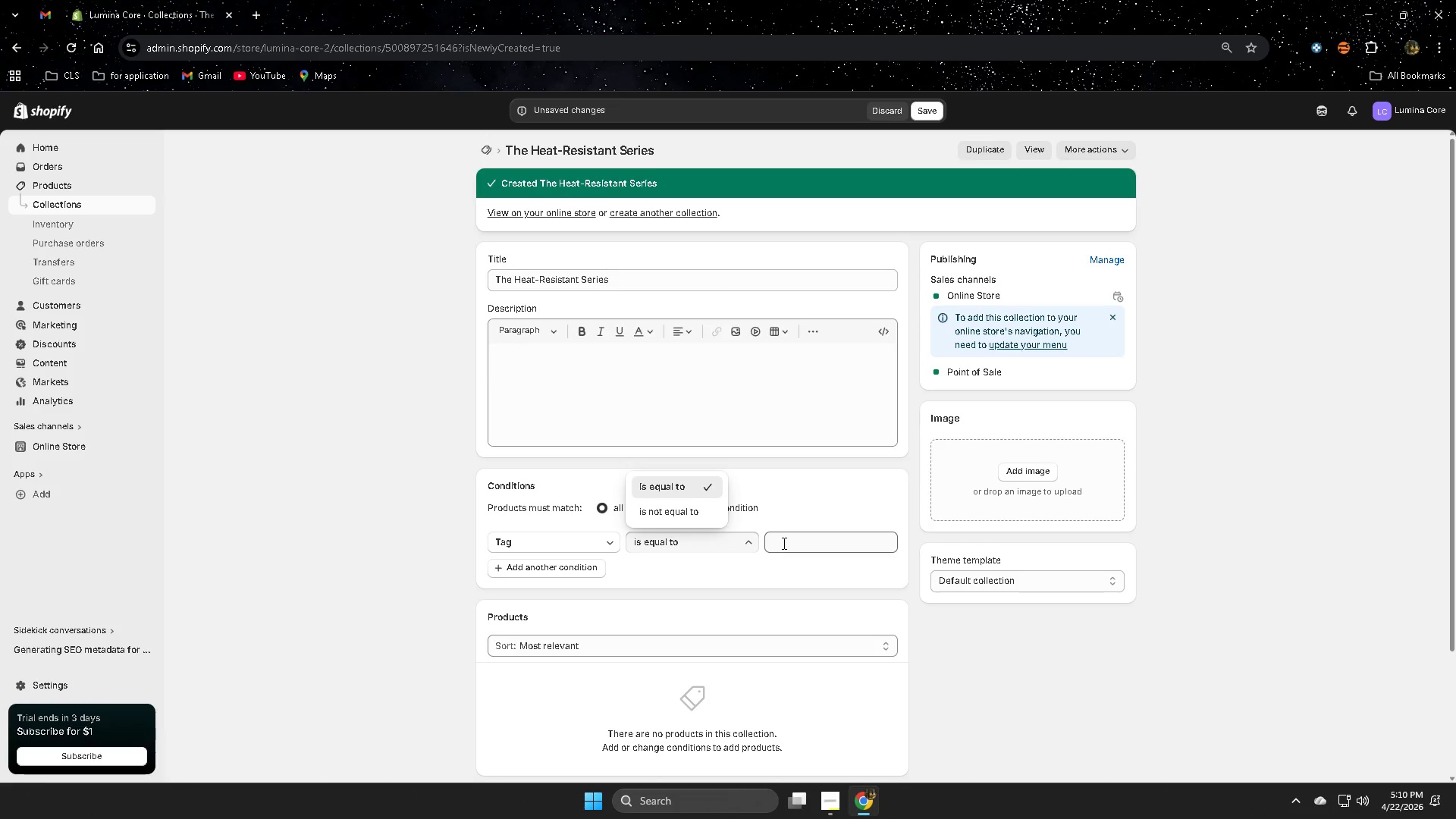 
left_click([783, 543])
 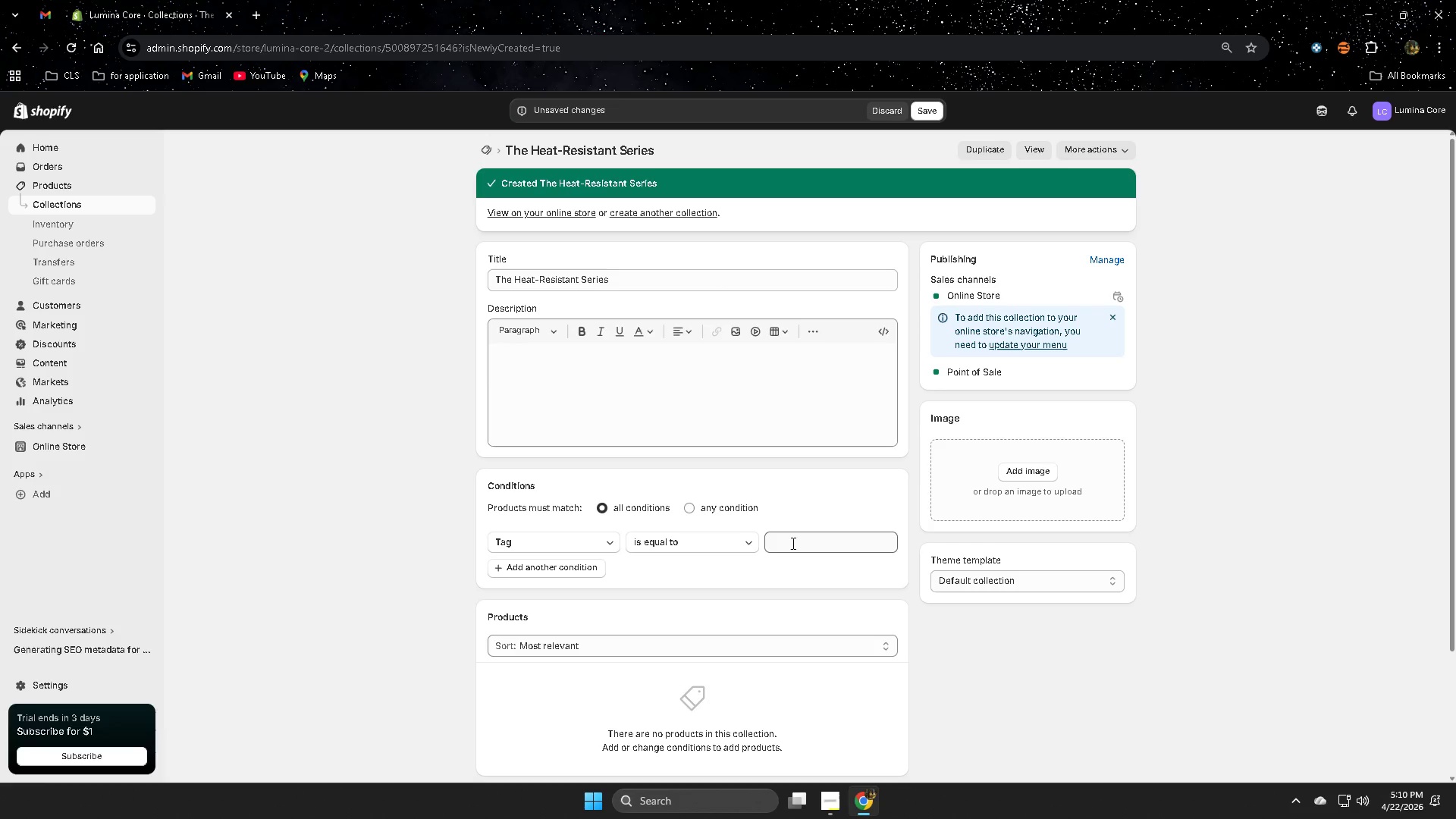 
wait(9.64)
 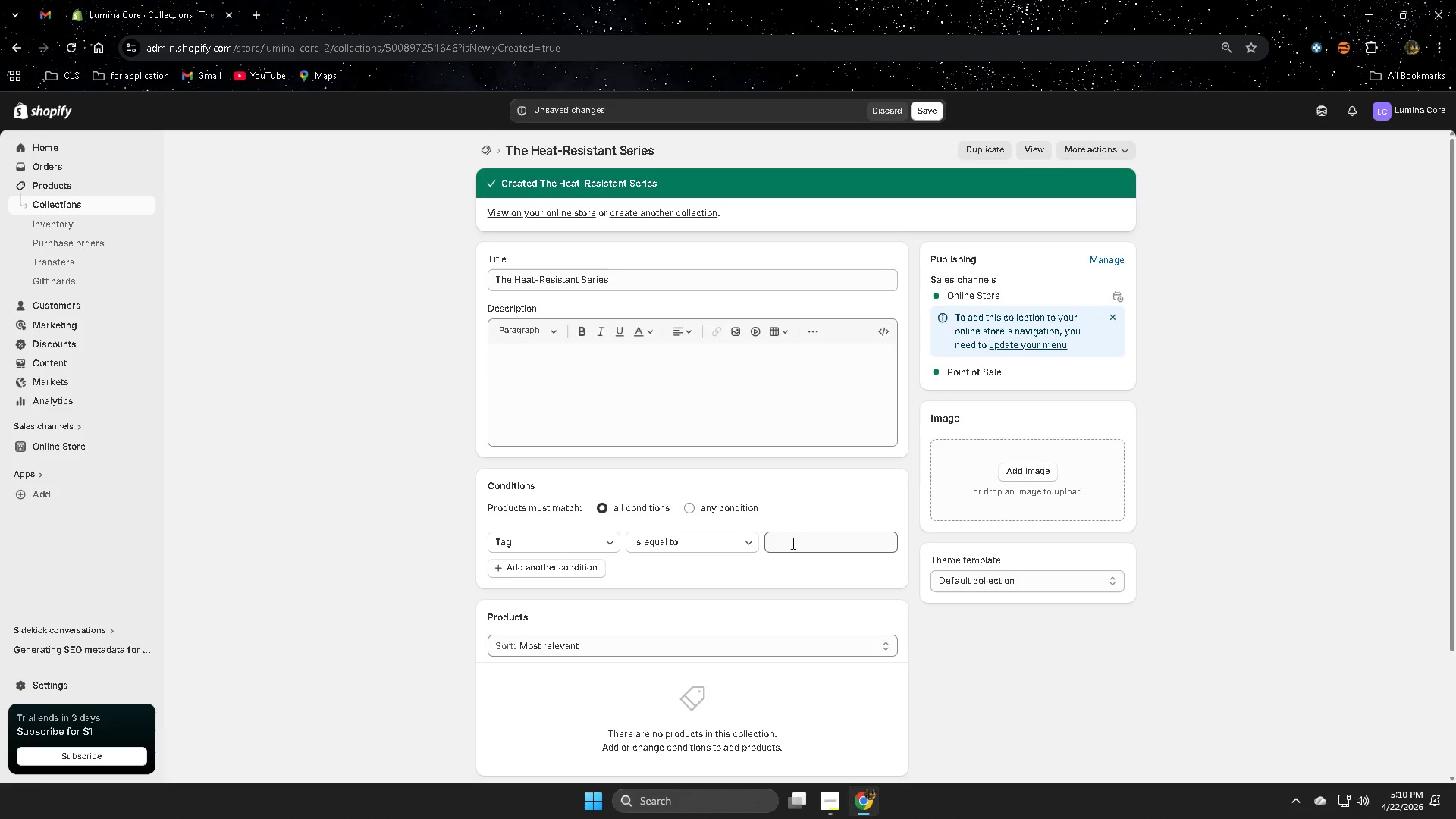 
left_click([804, 544])
 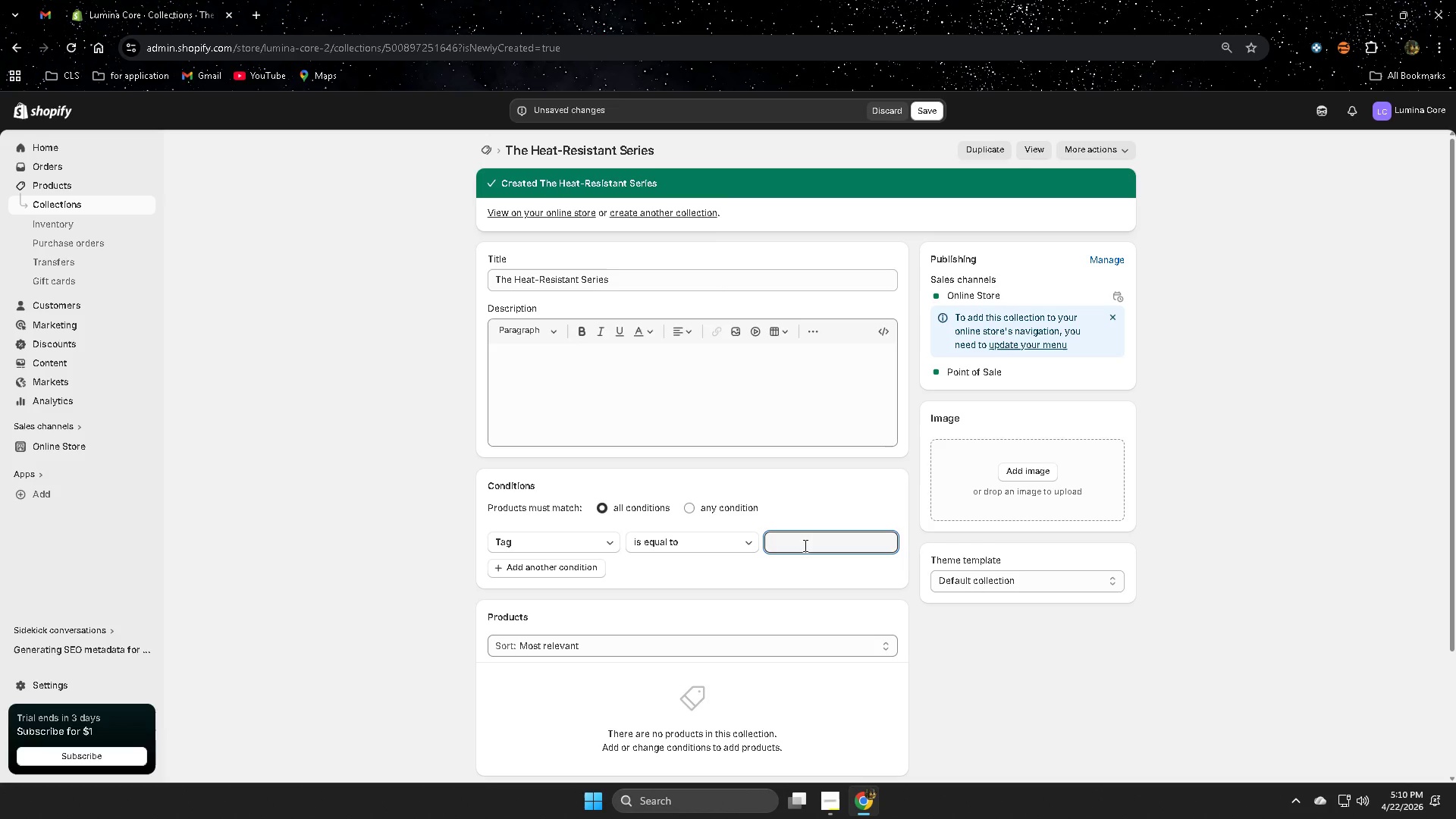 
type(heat-)
 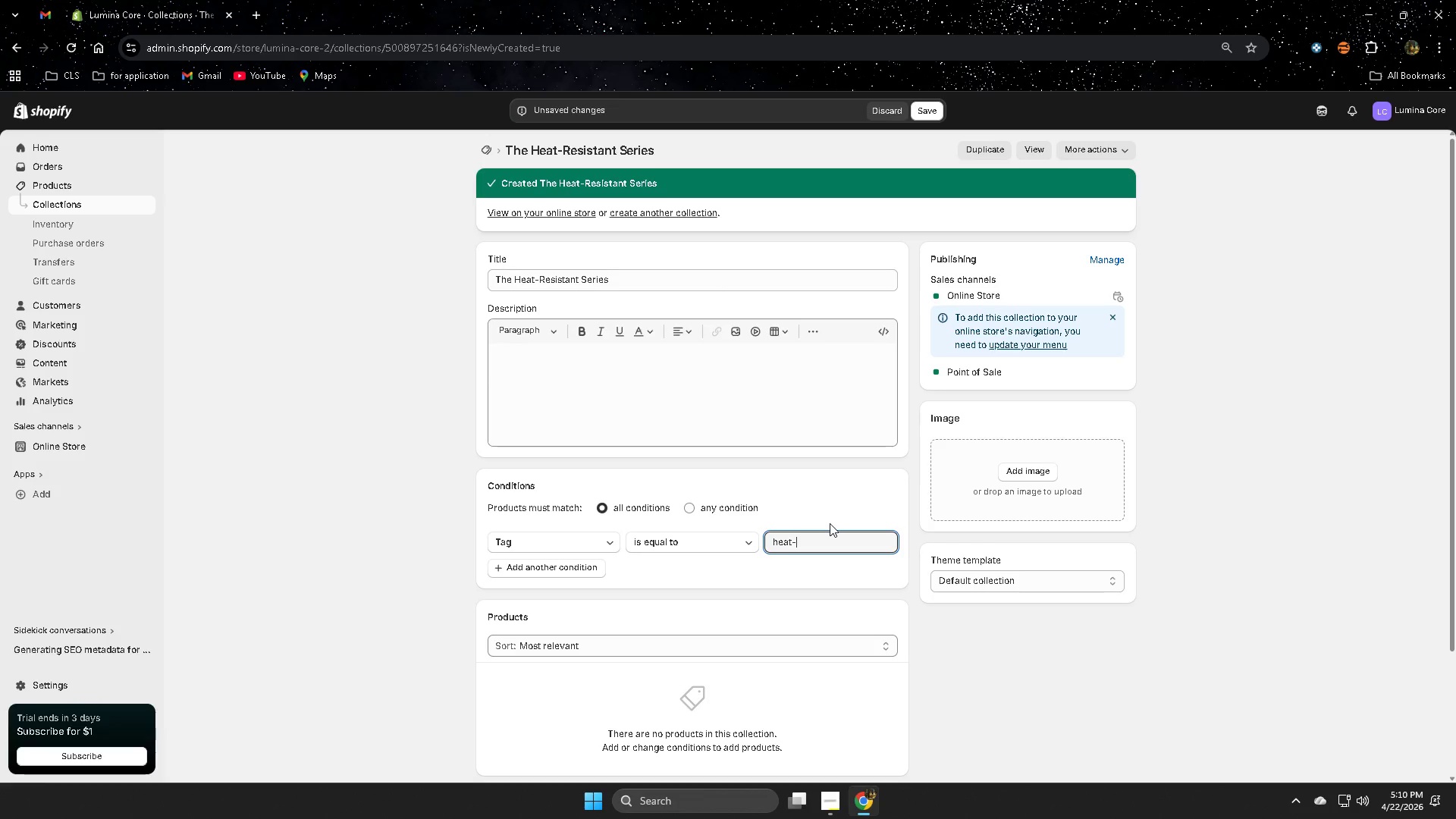 
wait(26.44)
 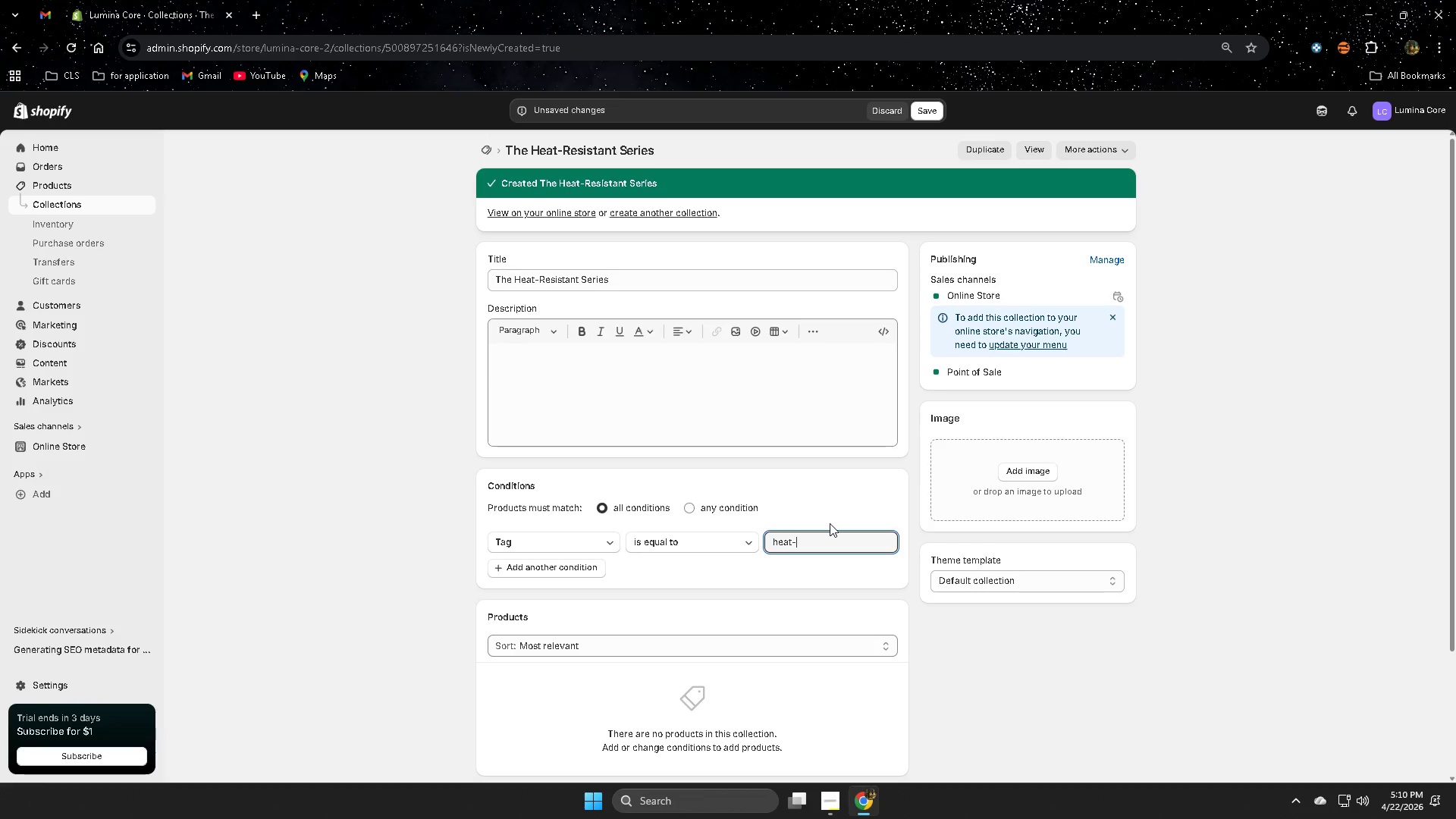 
type(resistant)
 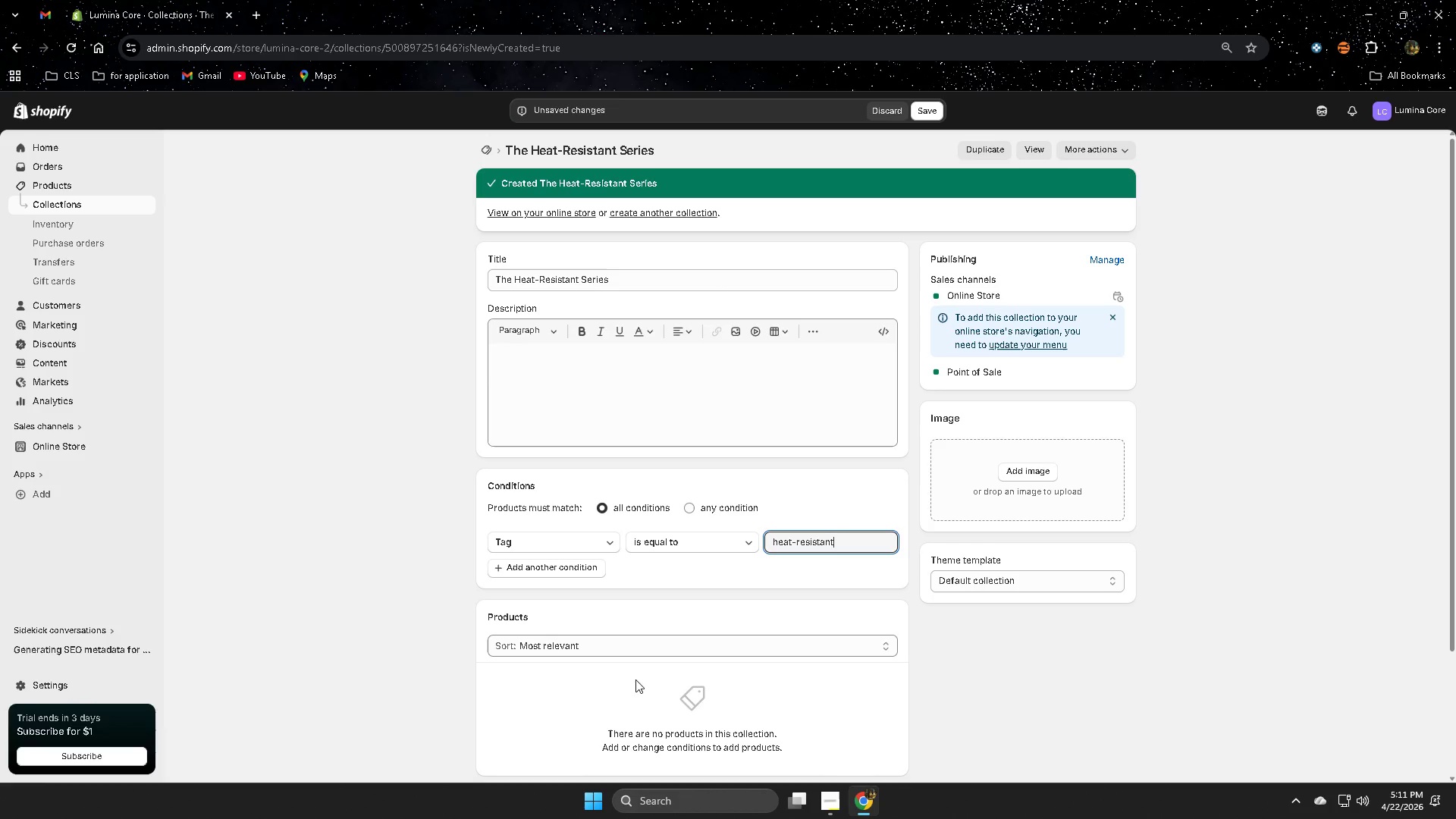 
left_click([575, 569])
 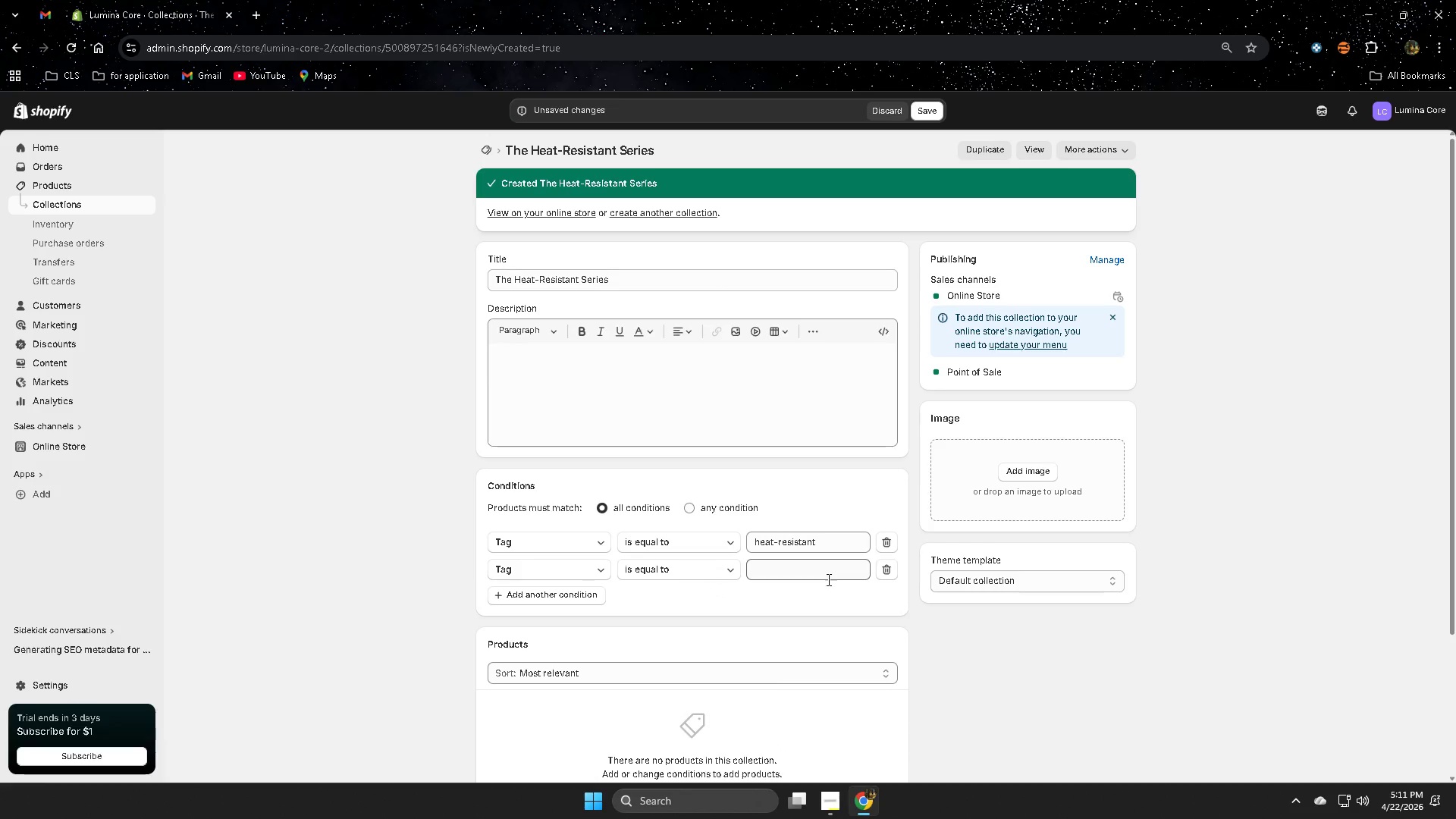 
left_click([830, 576])
 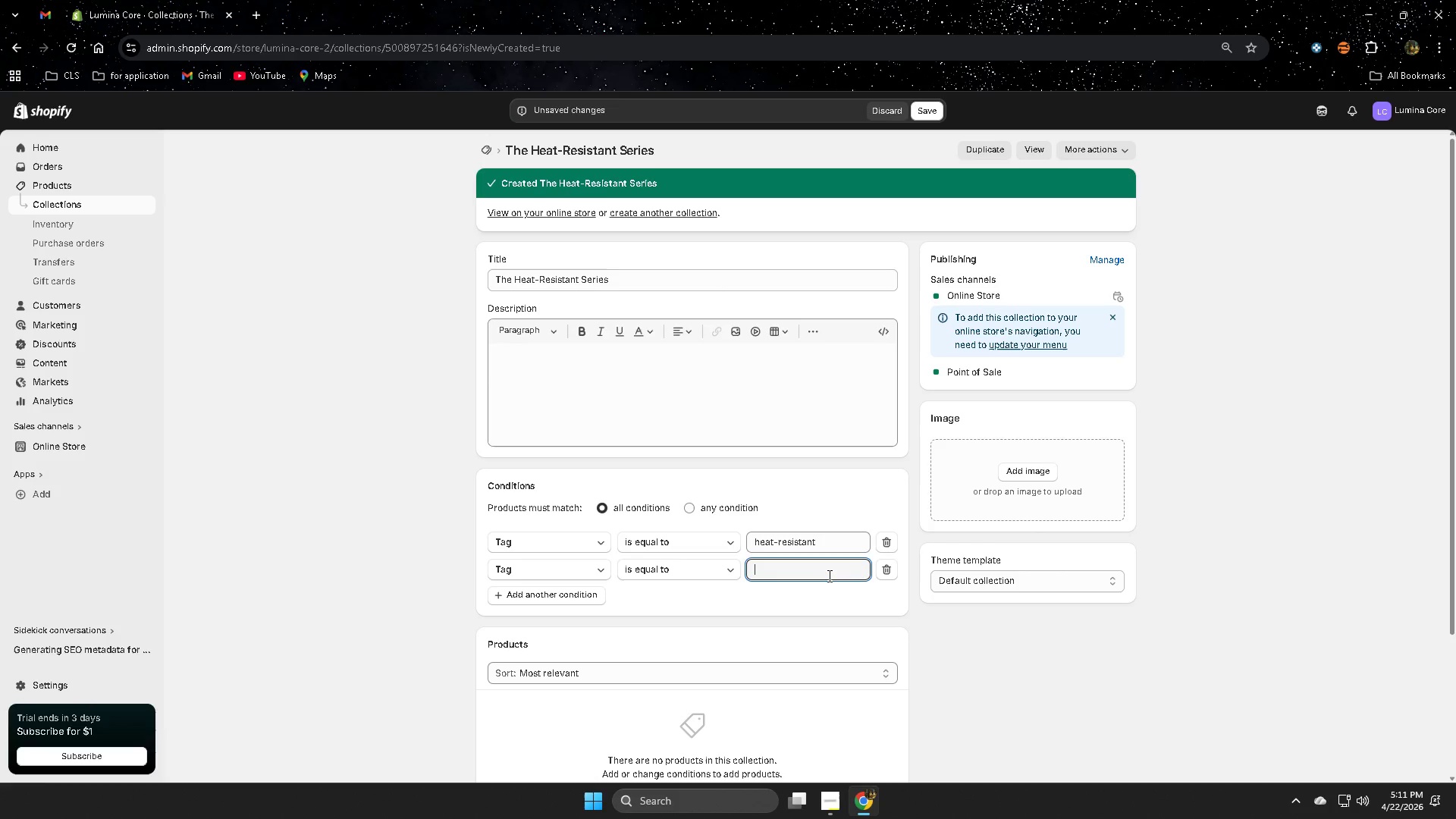 
wait(16.8)
 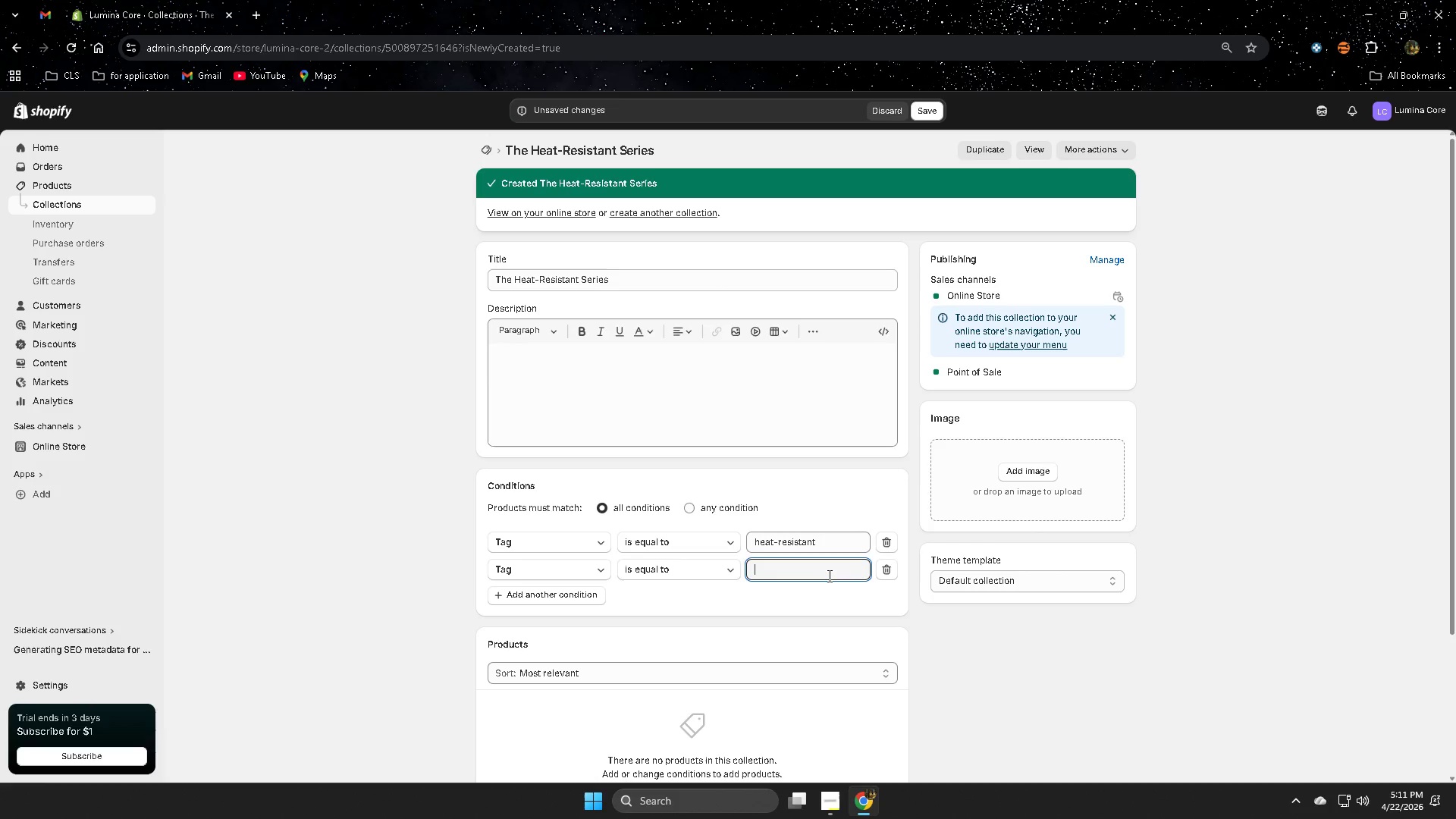 
type(ho-)
key(Backspace)
type(t-)
 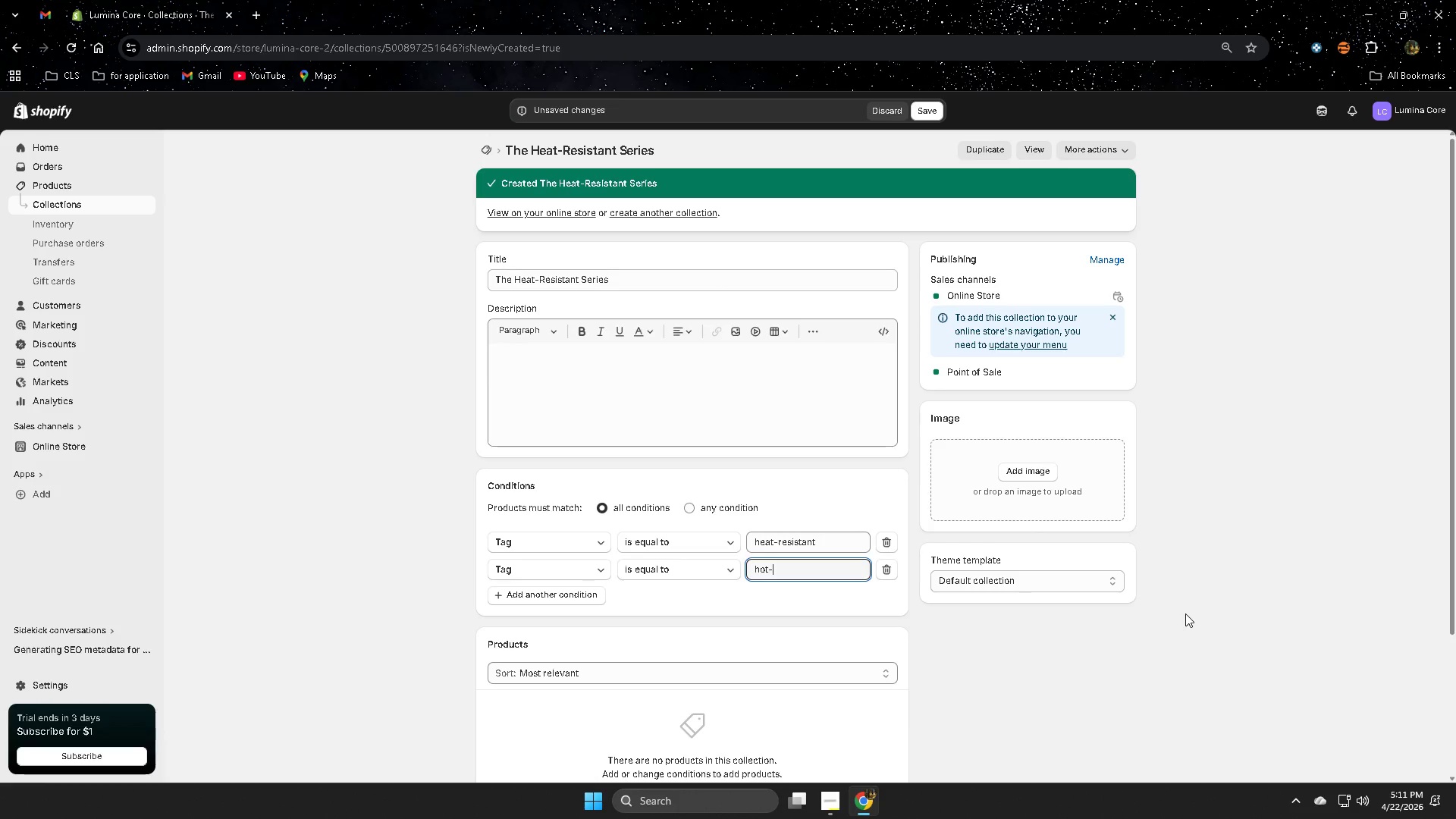 
wait(9.34)
 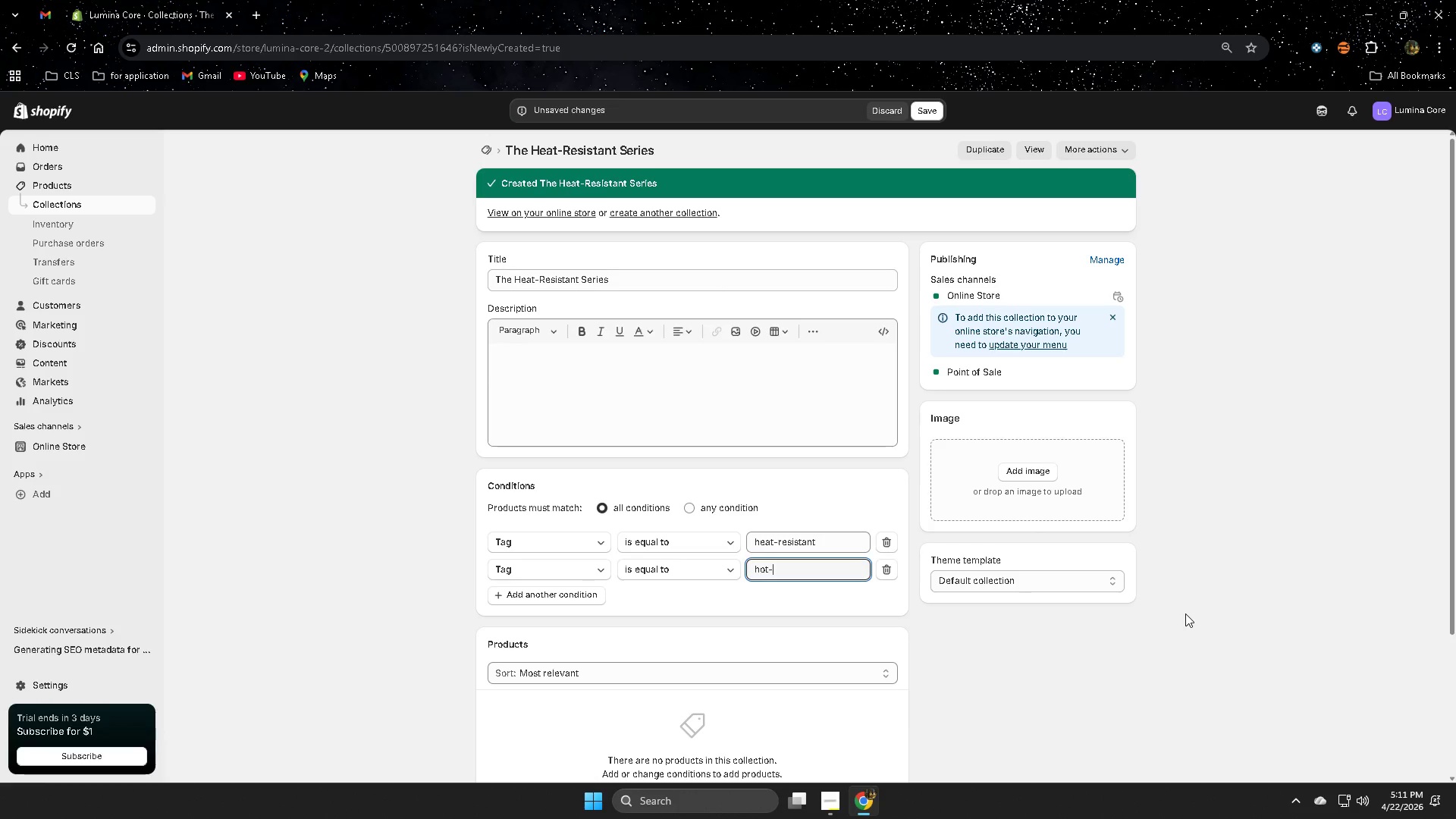 
type(series)
 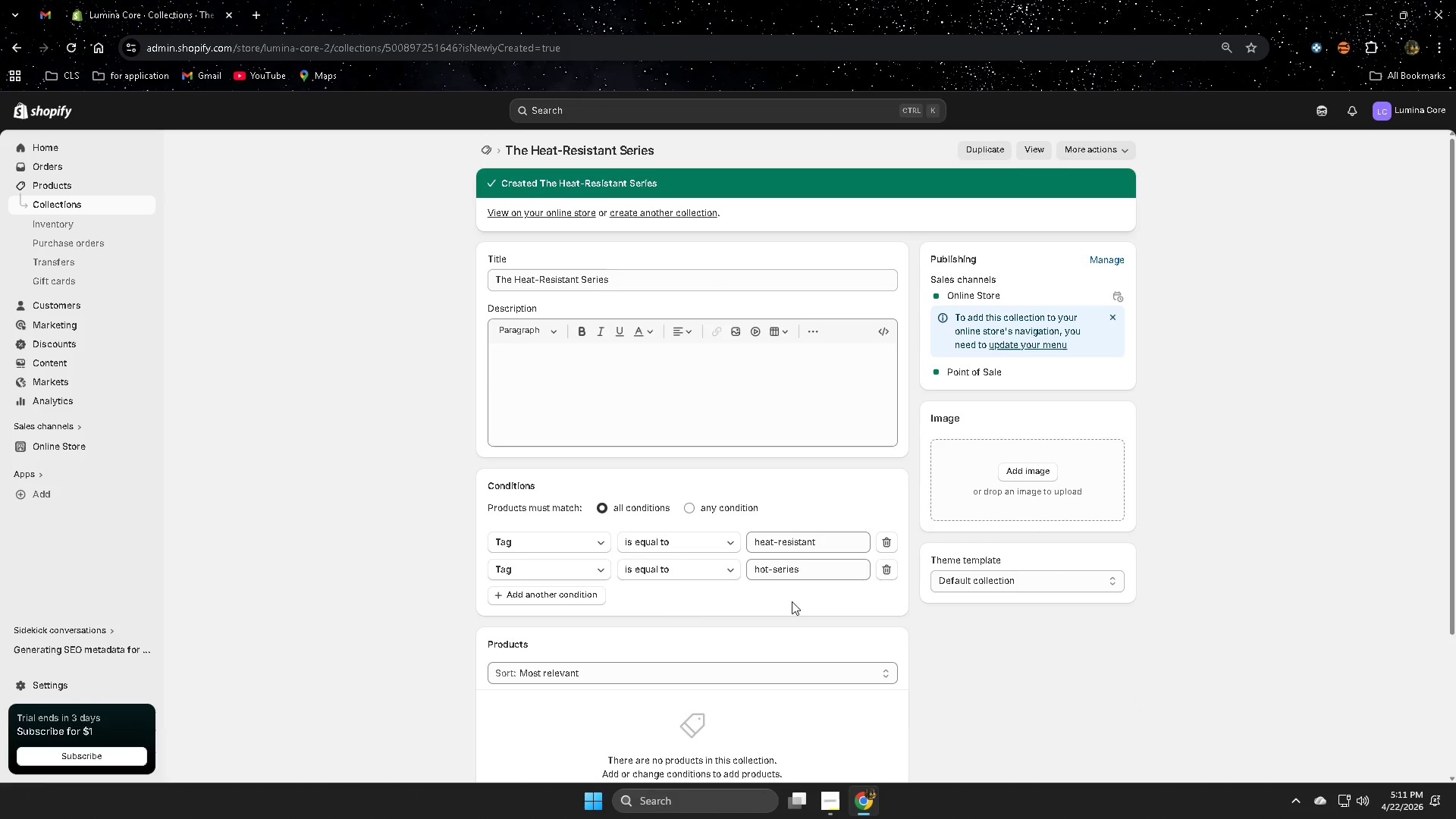 
left_click([573, 597])
 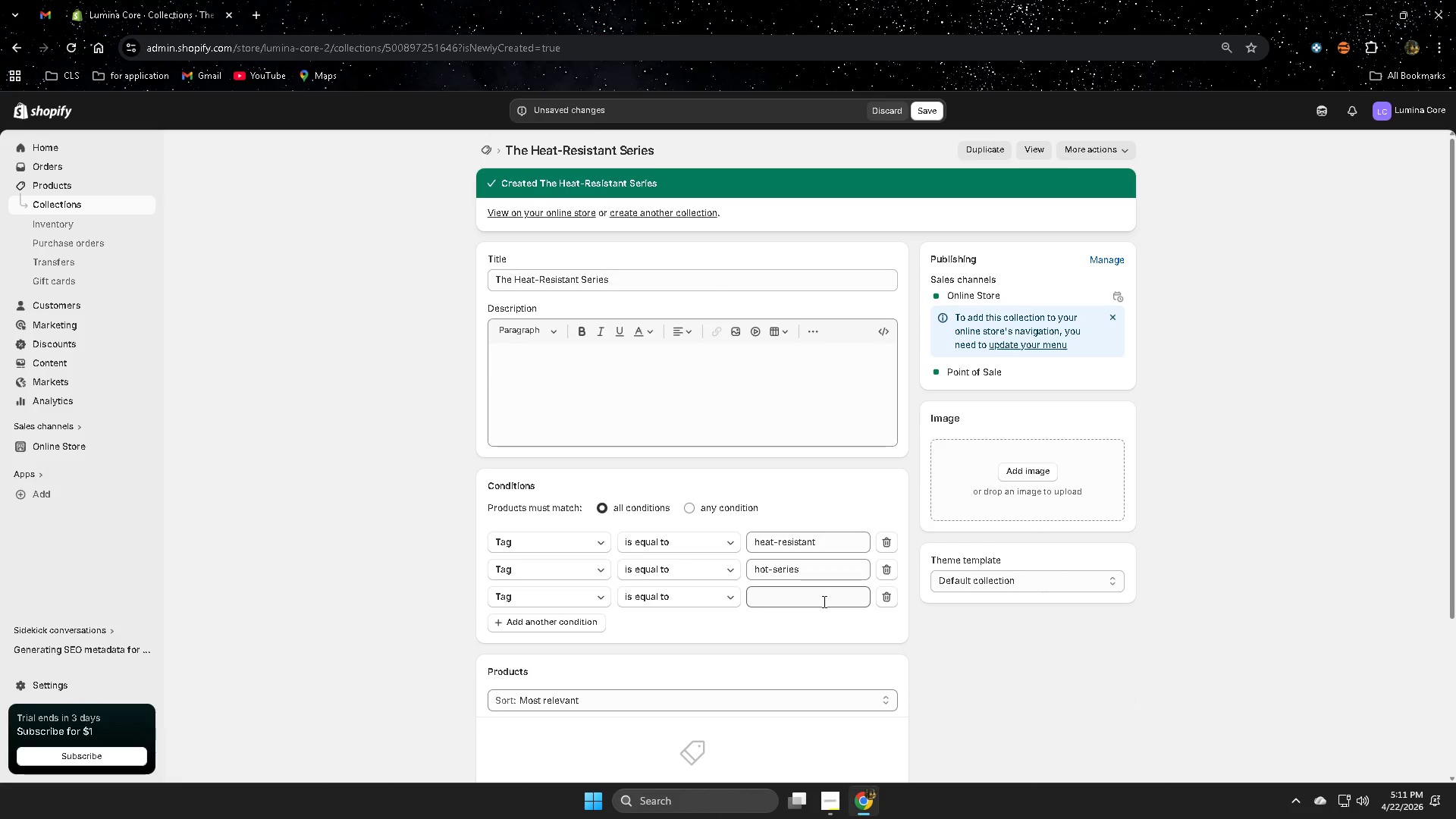 
left_click([823, 601])
 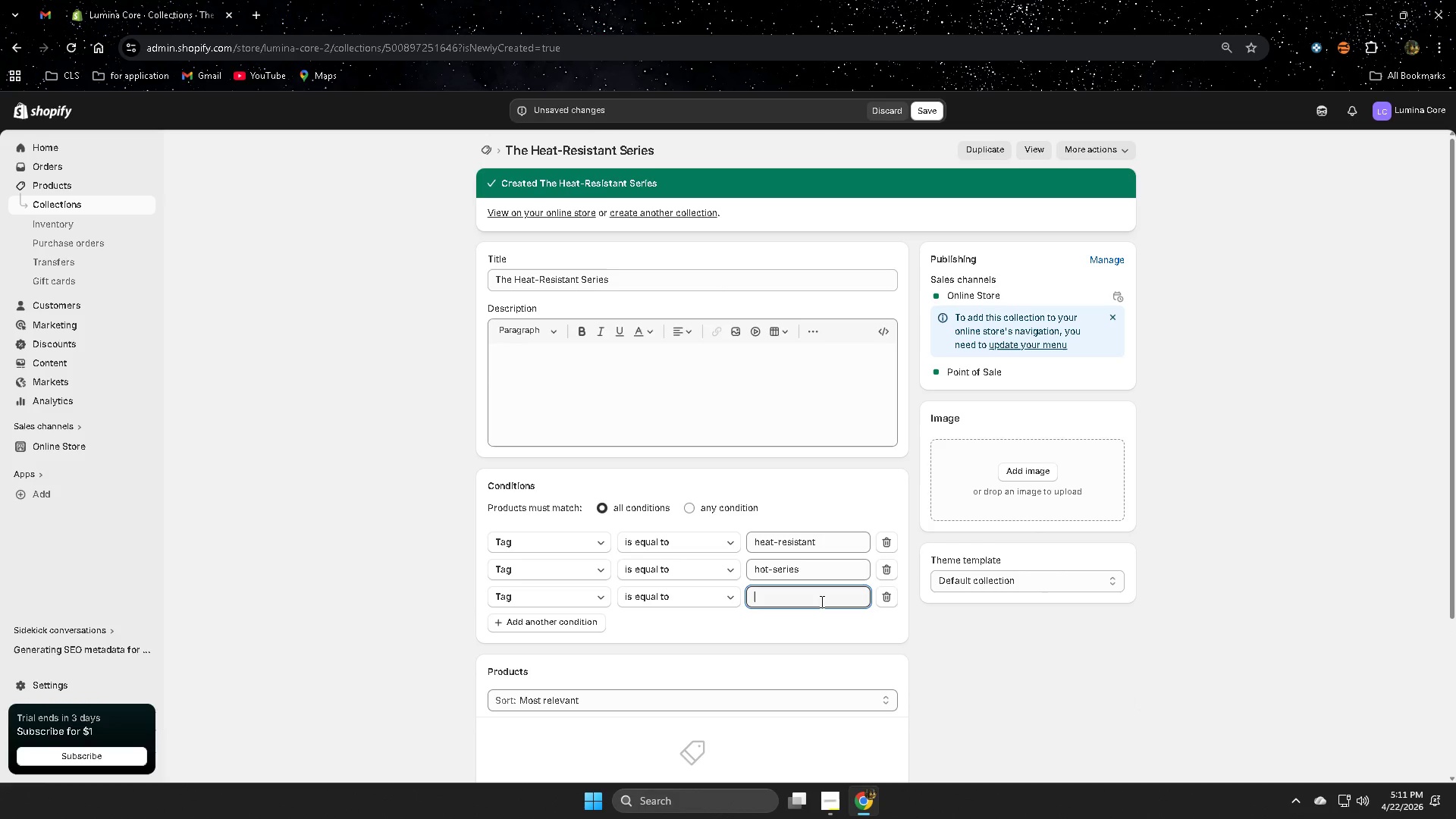 
type(o)
key(Backspace)
type(hot-yoga)
 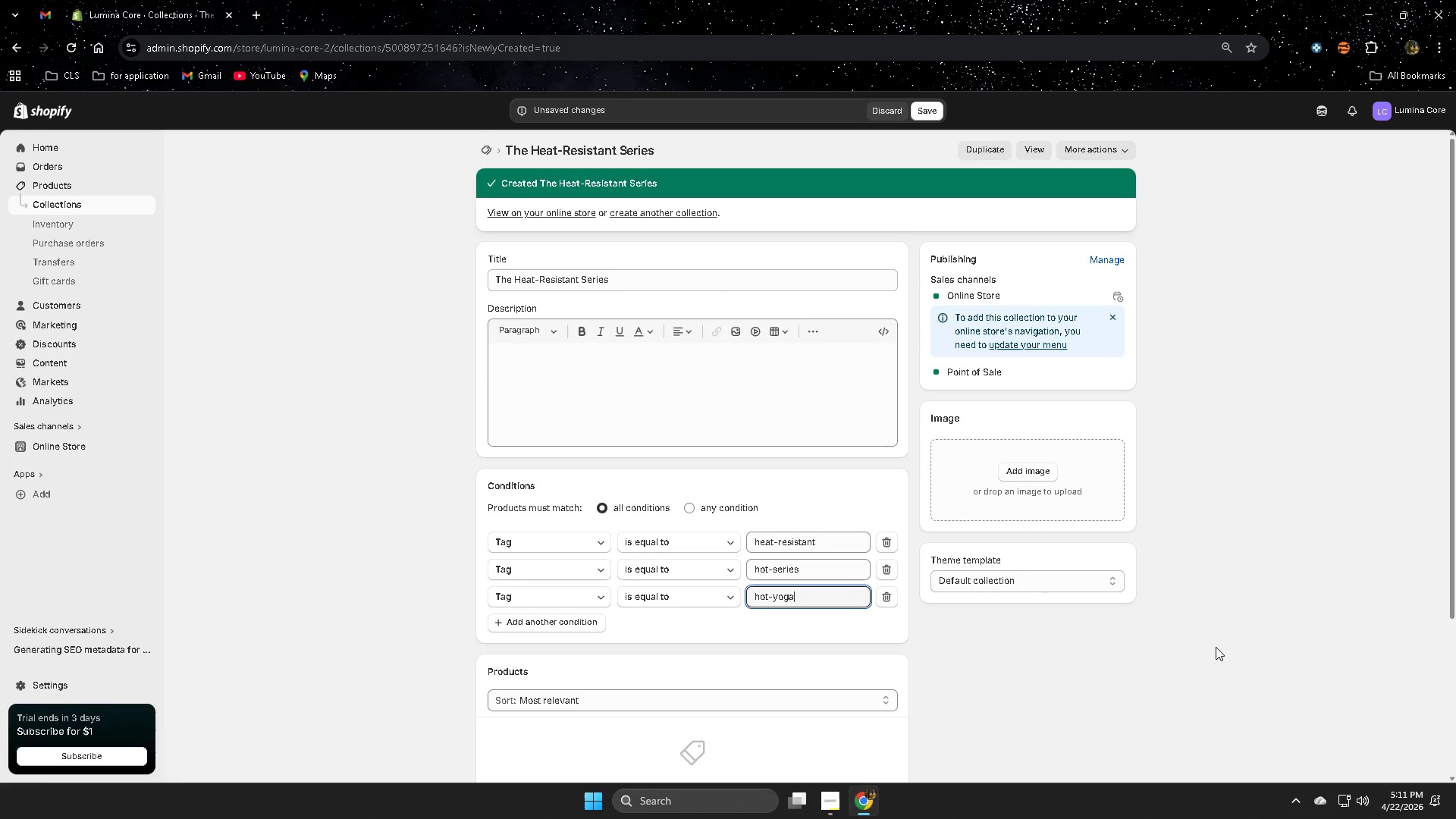 
left_click([1242, 600])
 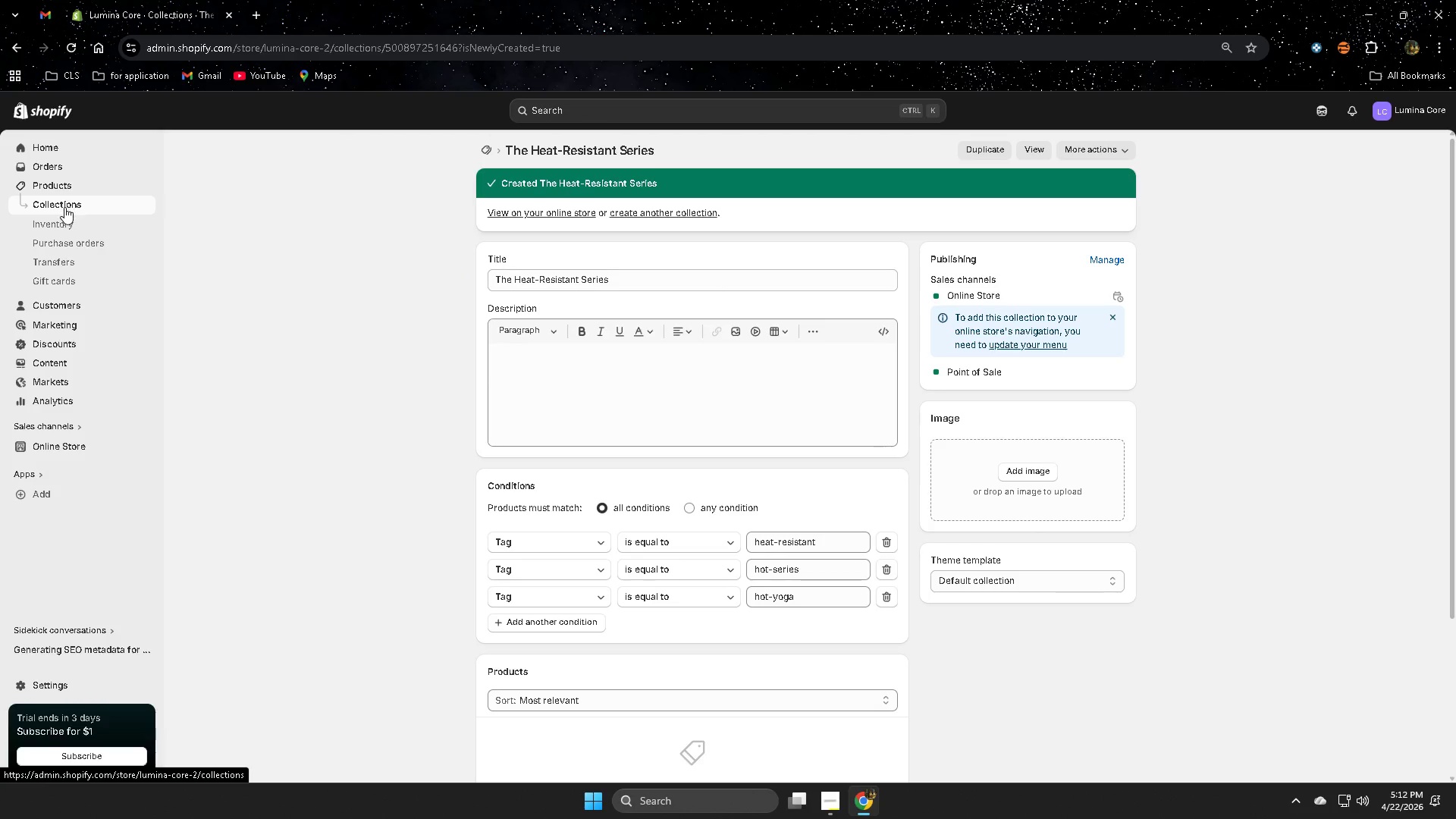 
wait(28.36)
 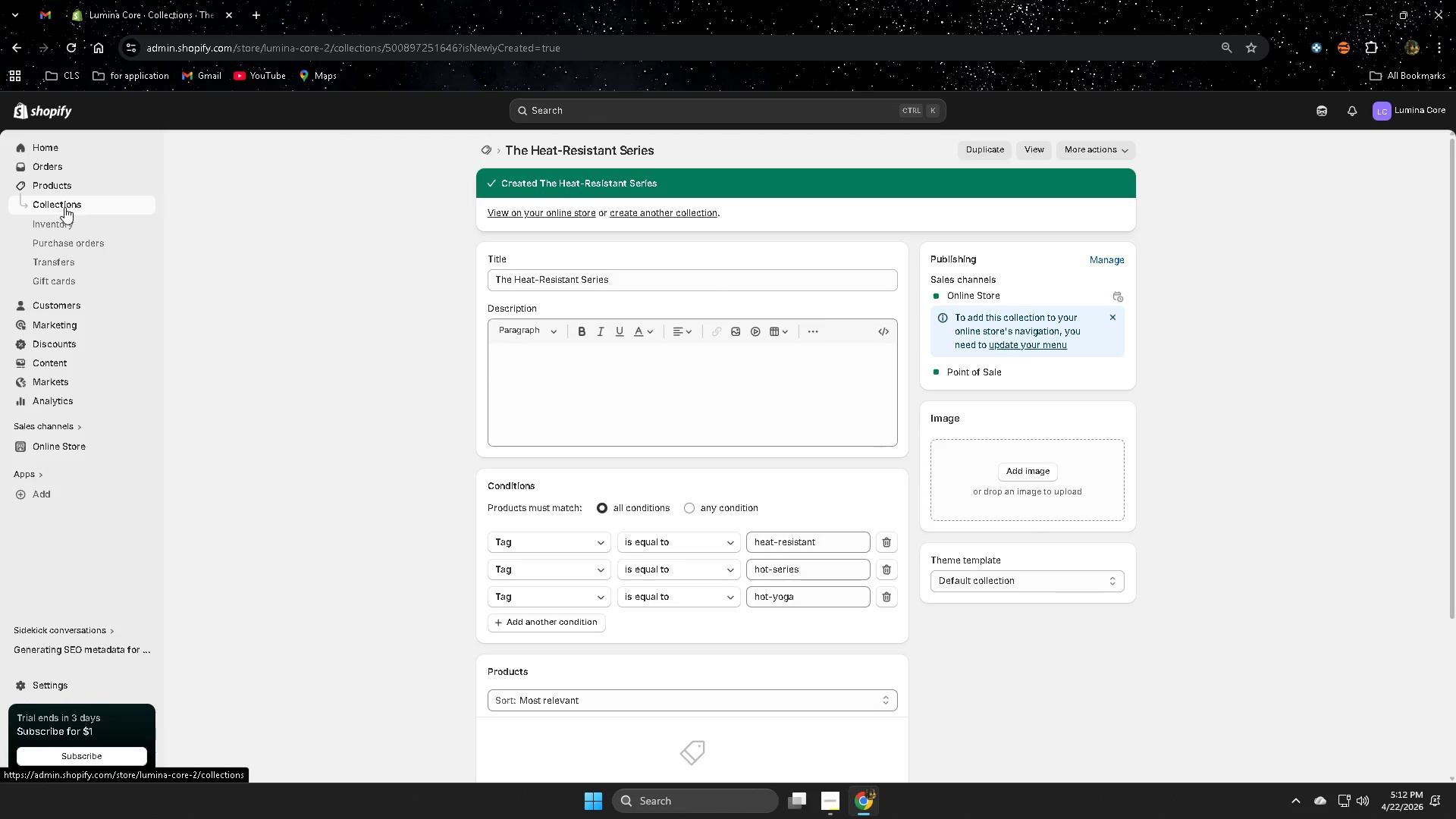 
left_click([64, 207])
 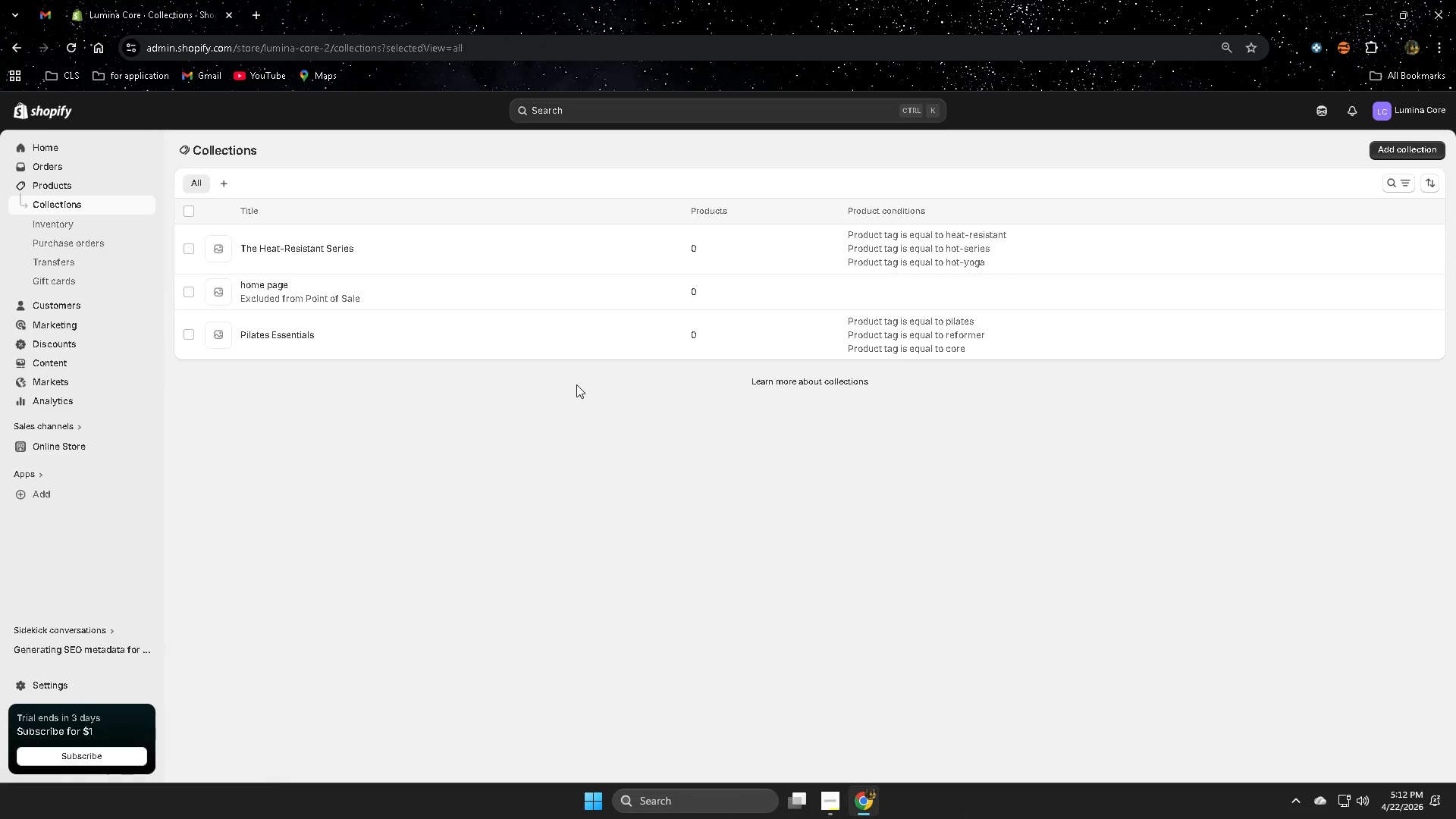 
left_click([427, 345])
 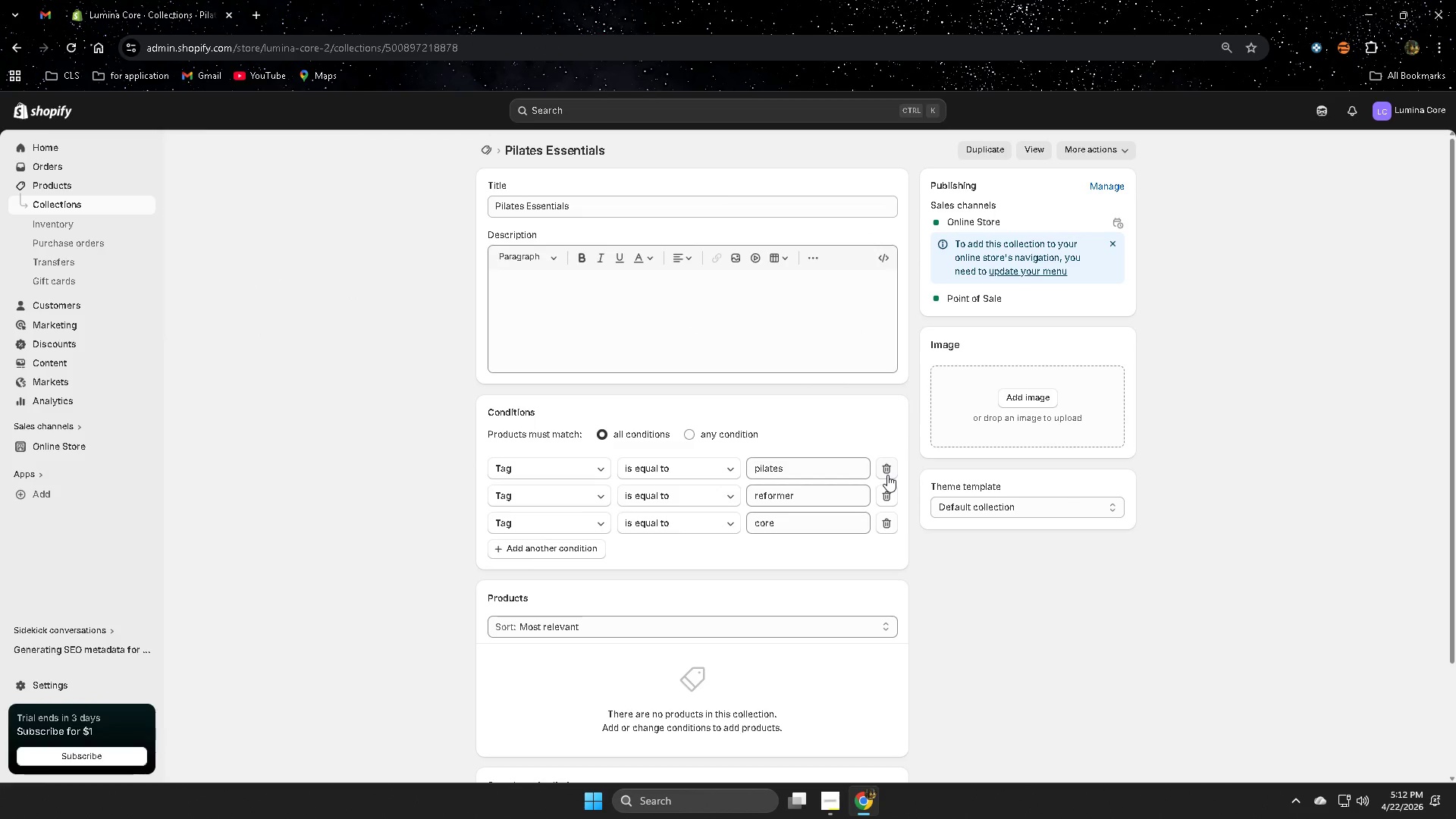 
wait(10.3)
 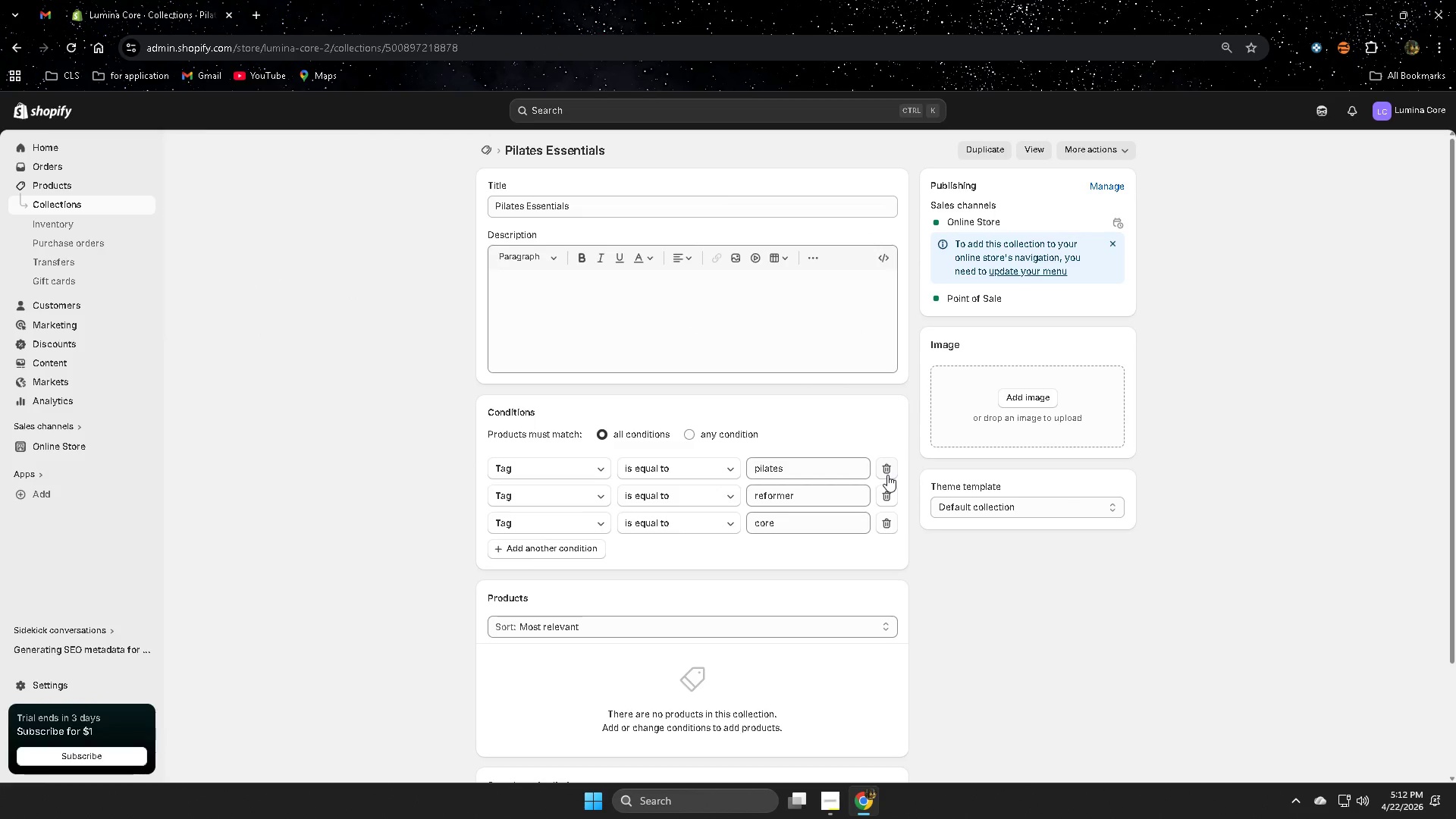 
left_click([70, 200])
 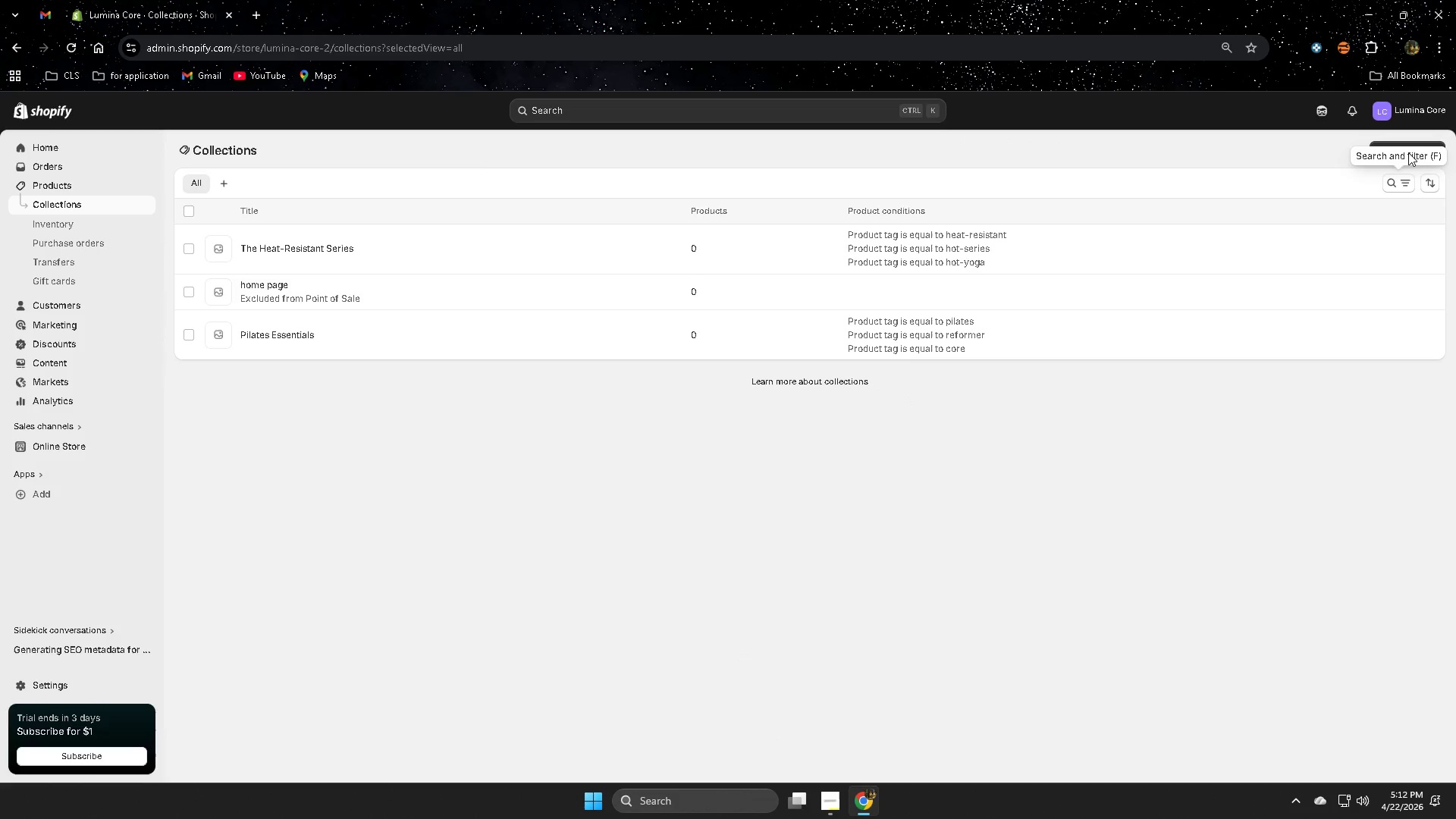 
left_click([1408, 149])
 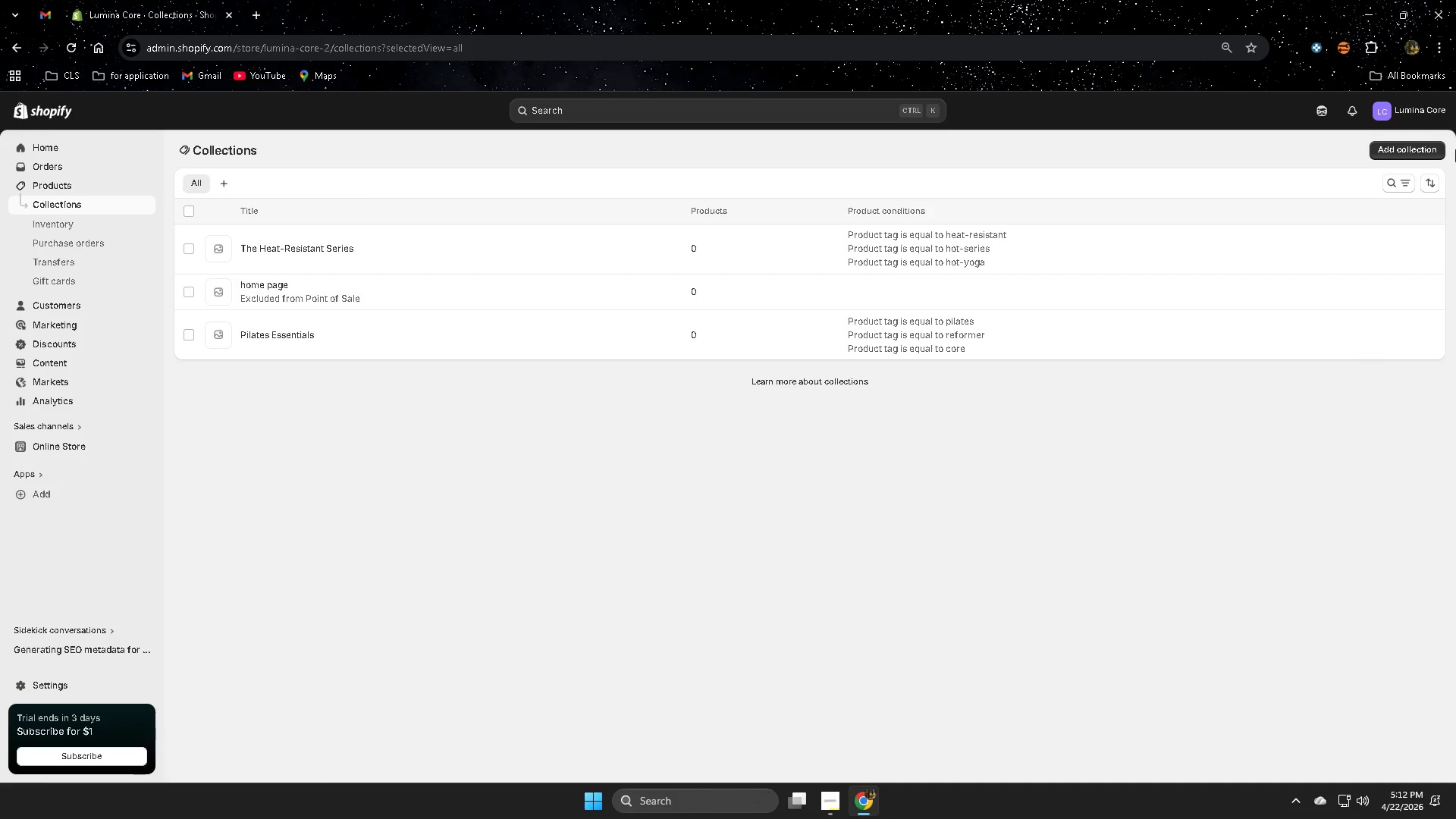 
left_click([1388, 148])
 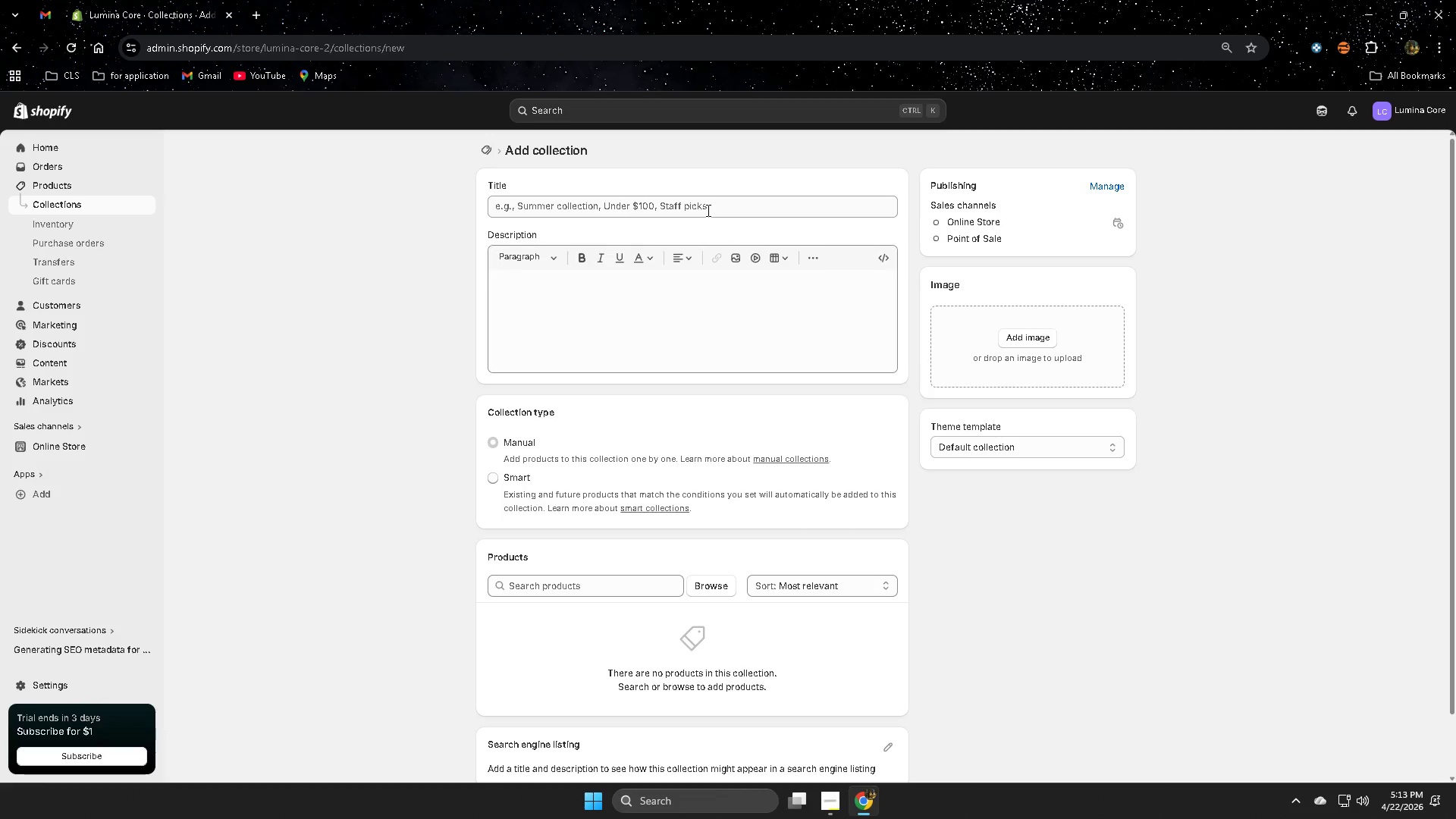 
wait(45.06)
 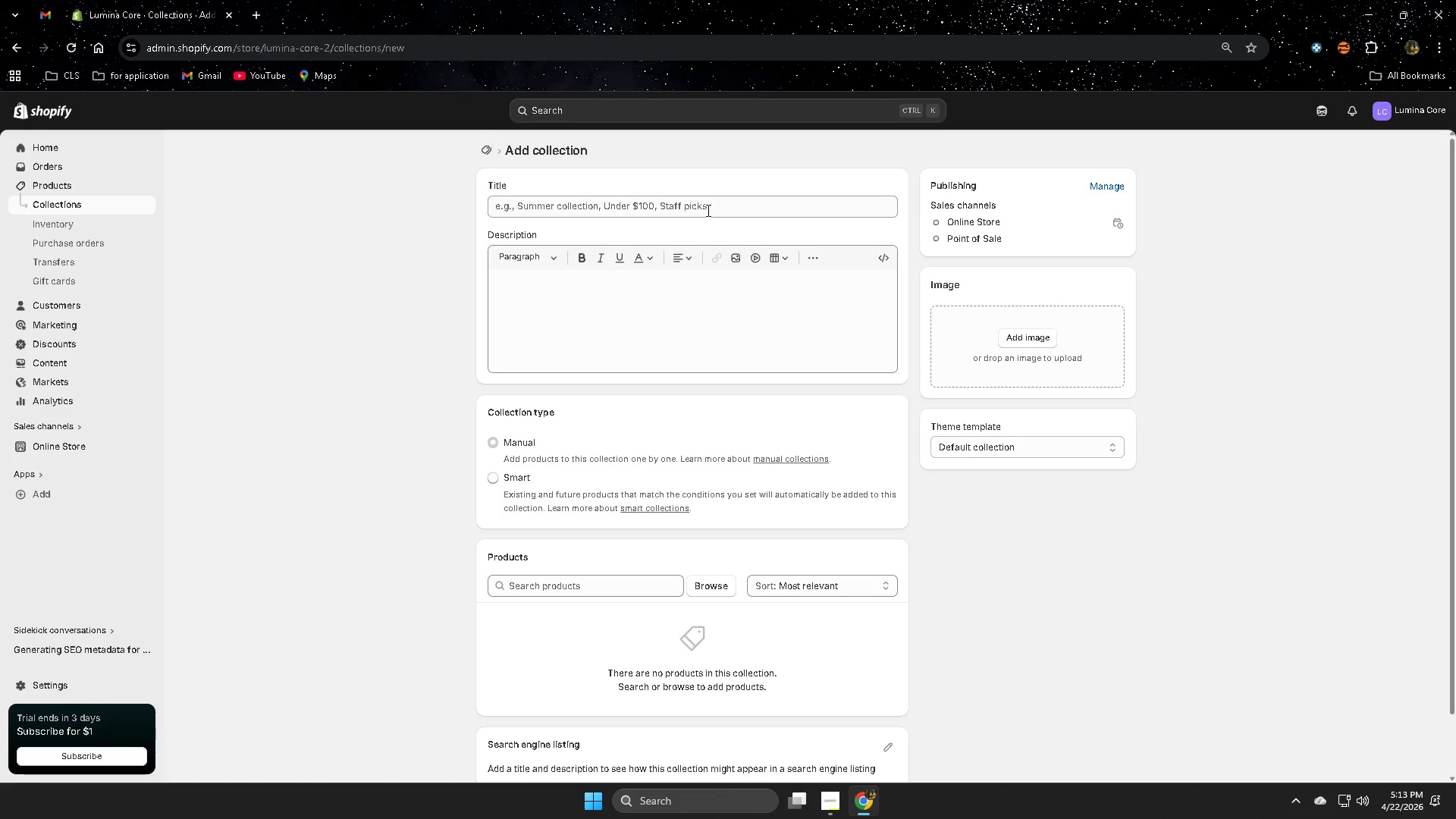 
double_click([739, 202])
 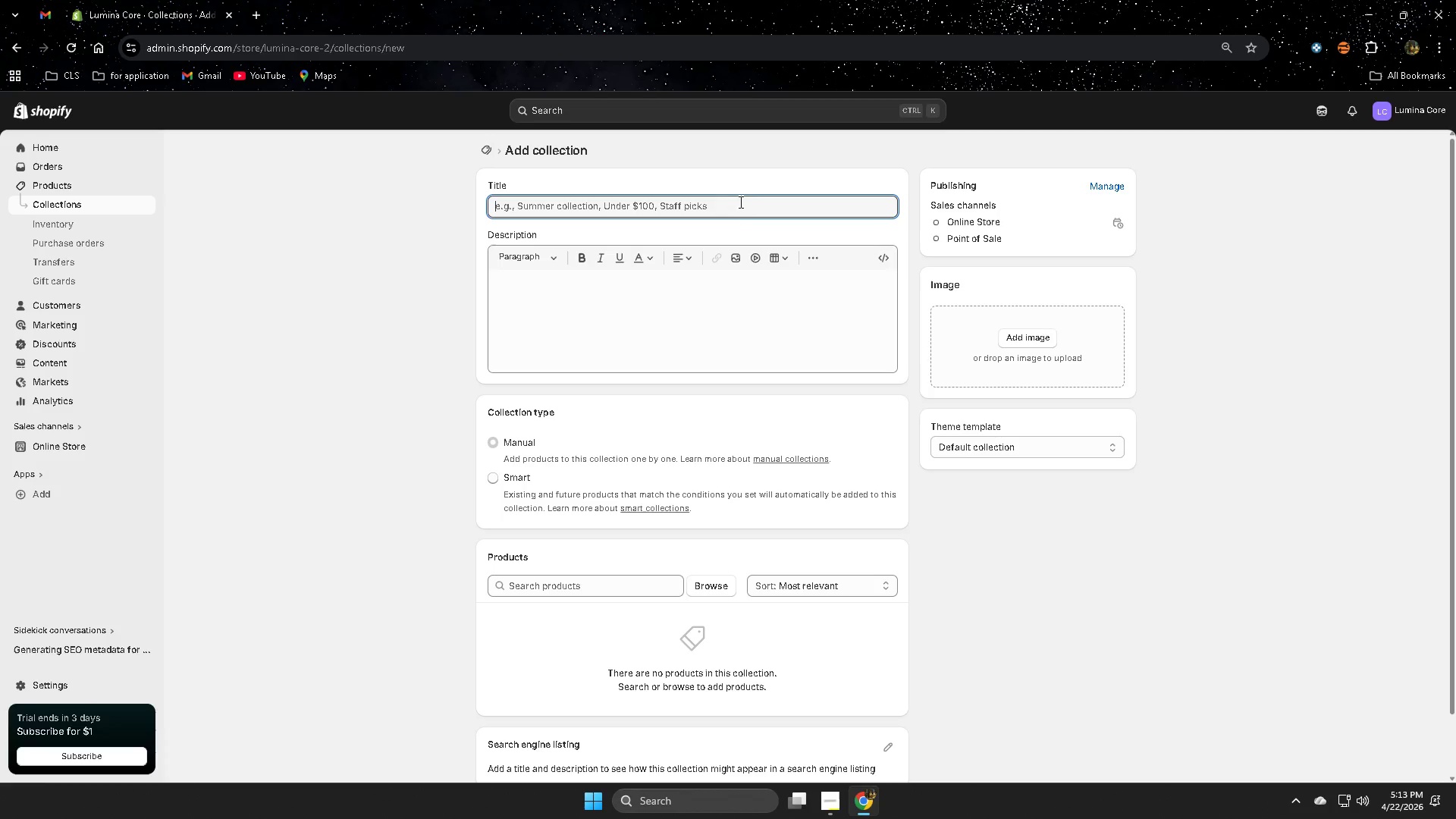 
triple_click([739, 202])
 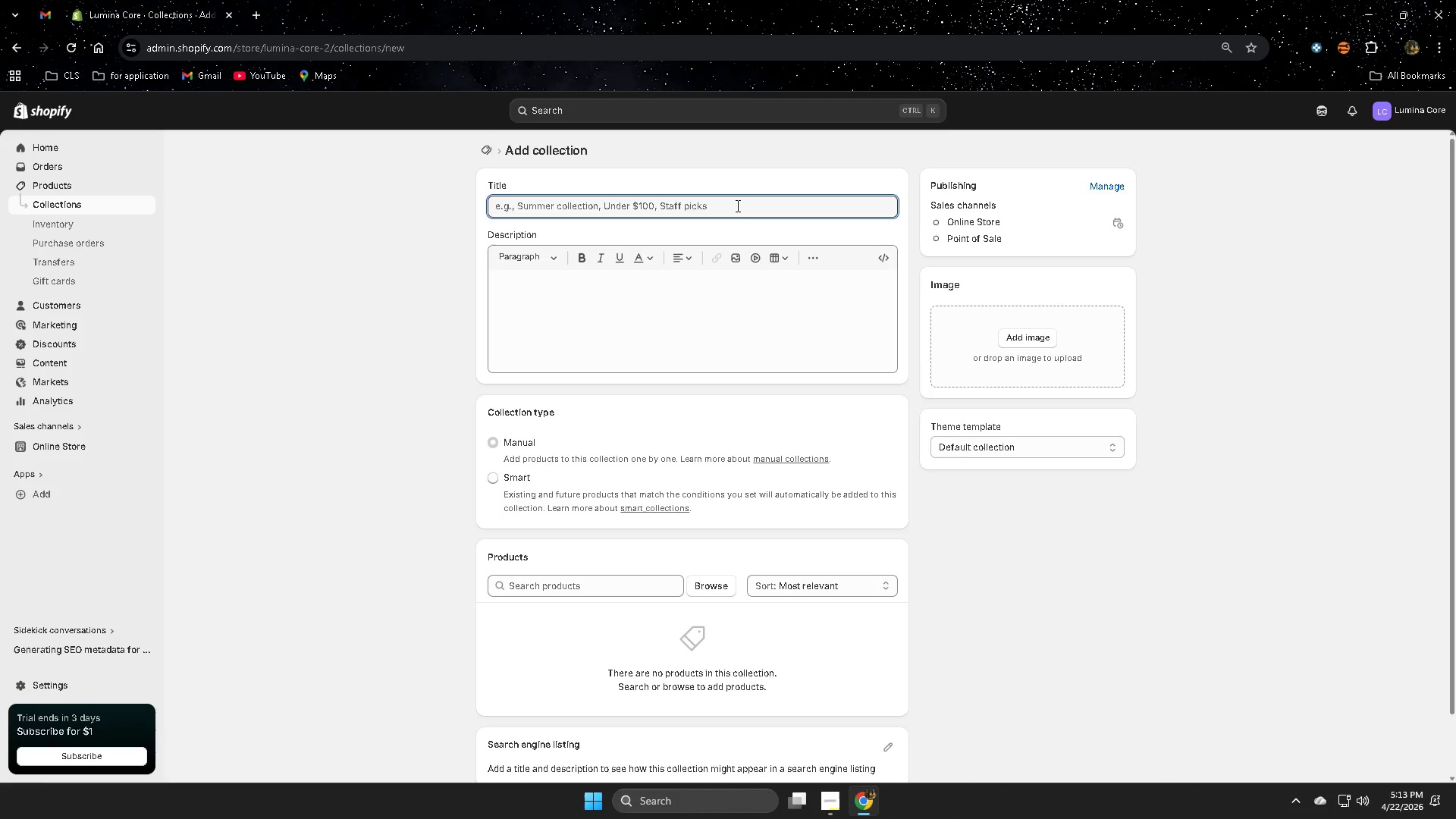 
type(Bare)
key(Backspace)
type(re &  Sci)
key(Backspace)
type(ulpt Studio)
 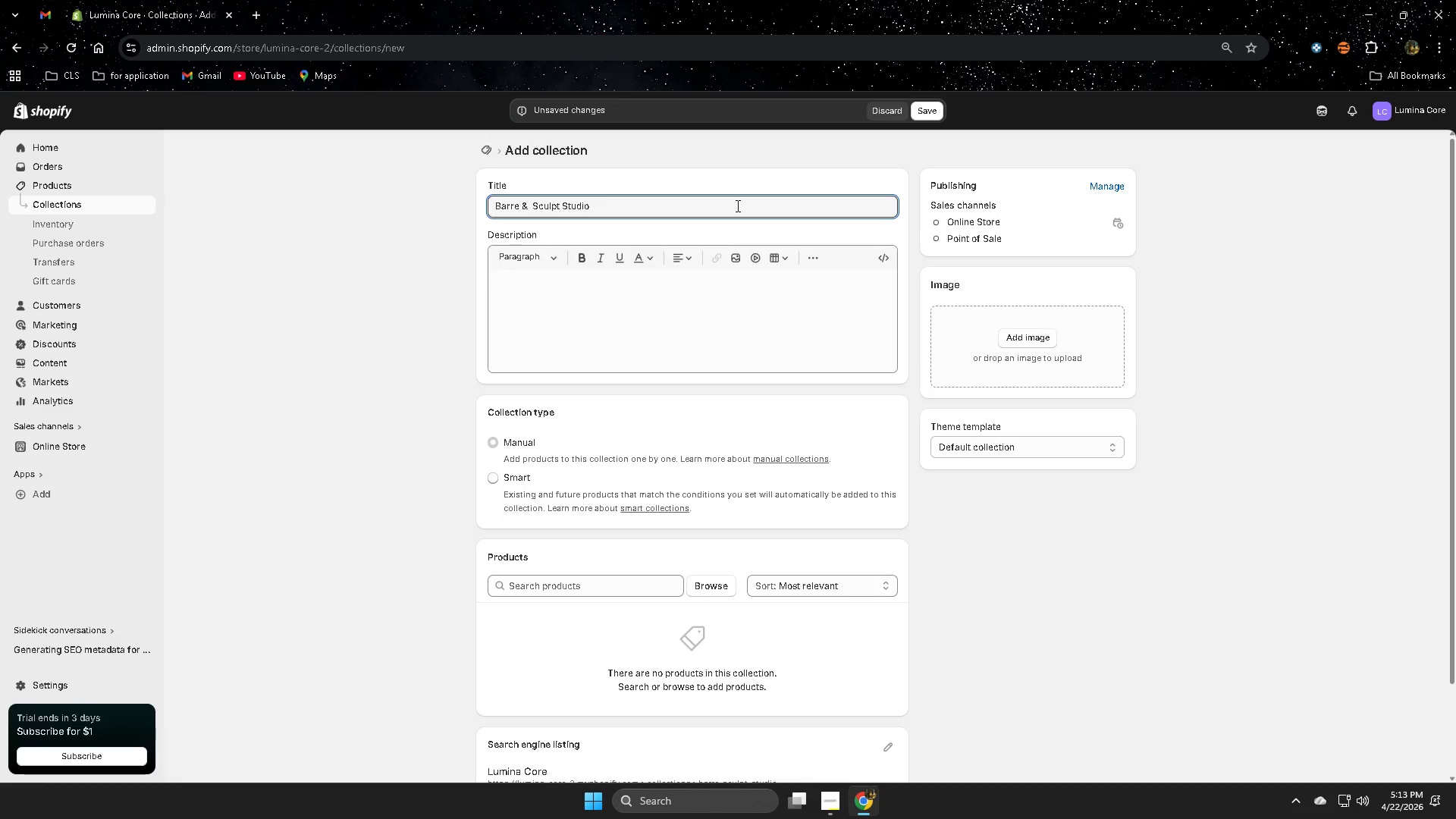 
left_click([681, 280])
 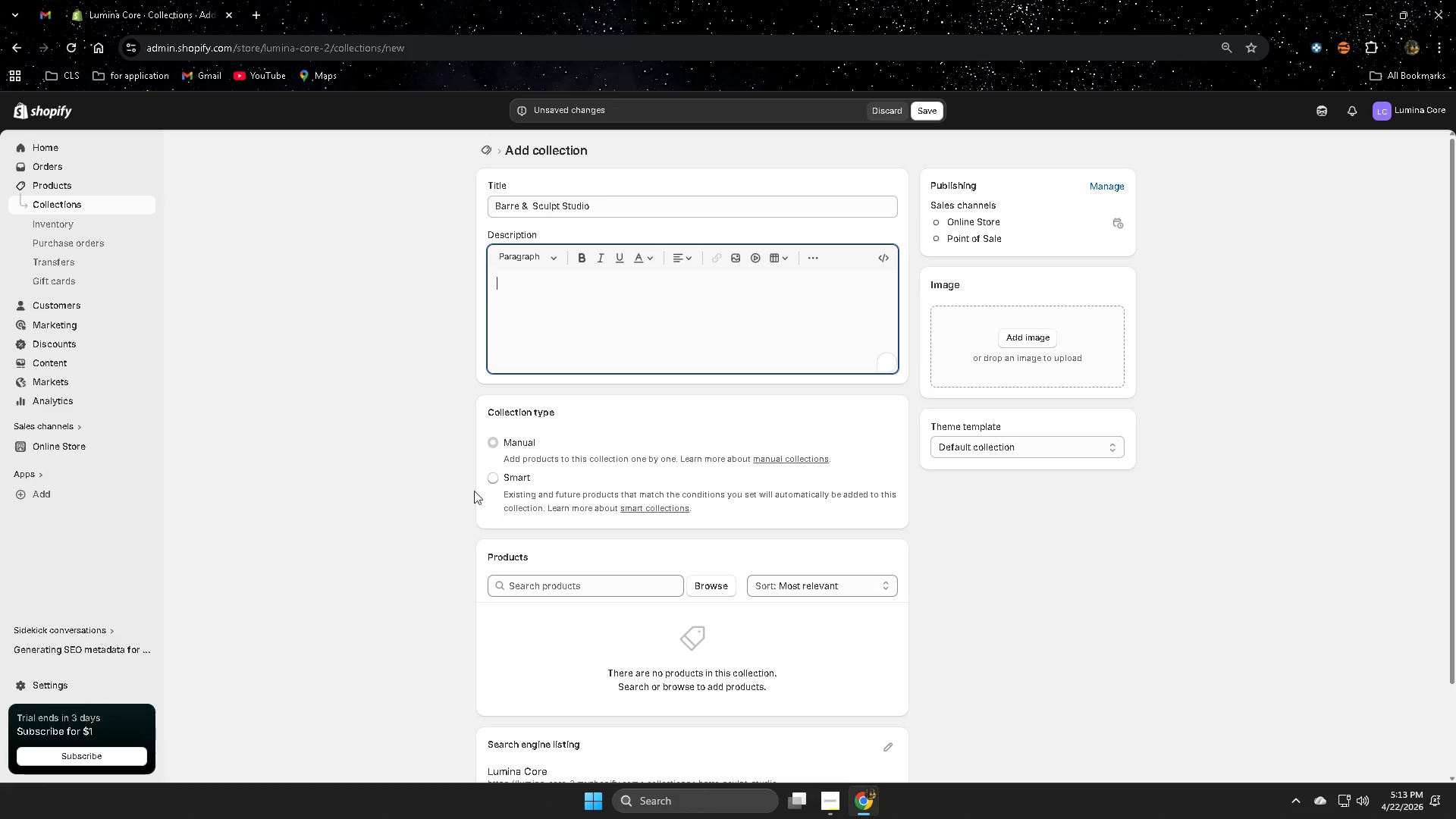 
left_click([492, 480])
 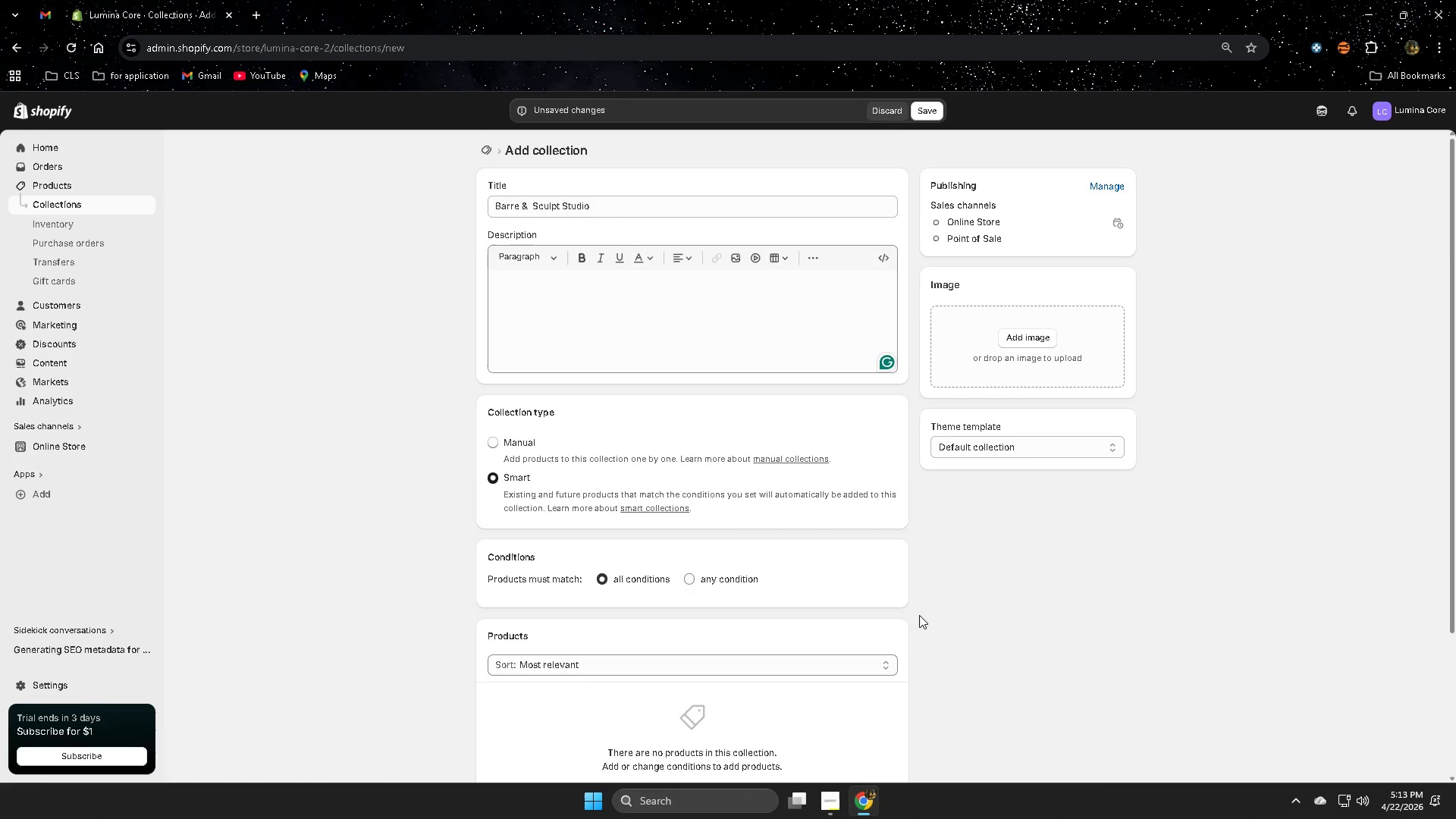 
scroll: coordinate [935, 612], scroll_direction: down, amount: 2.0
 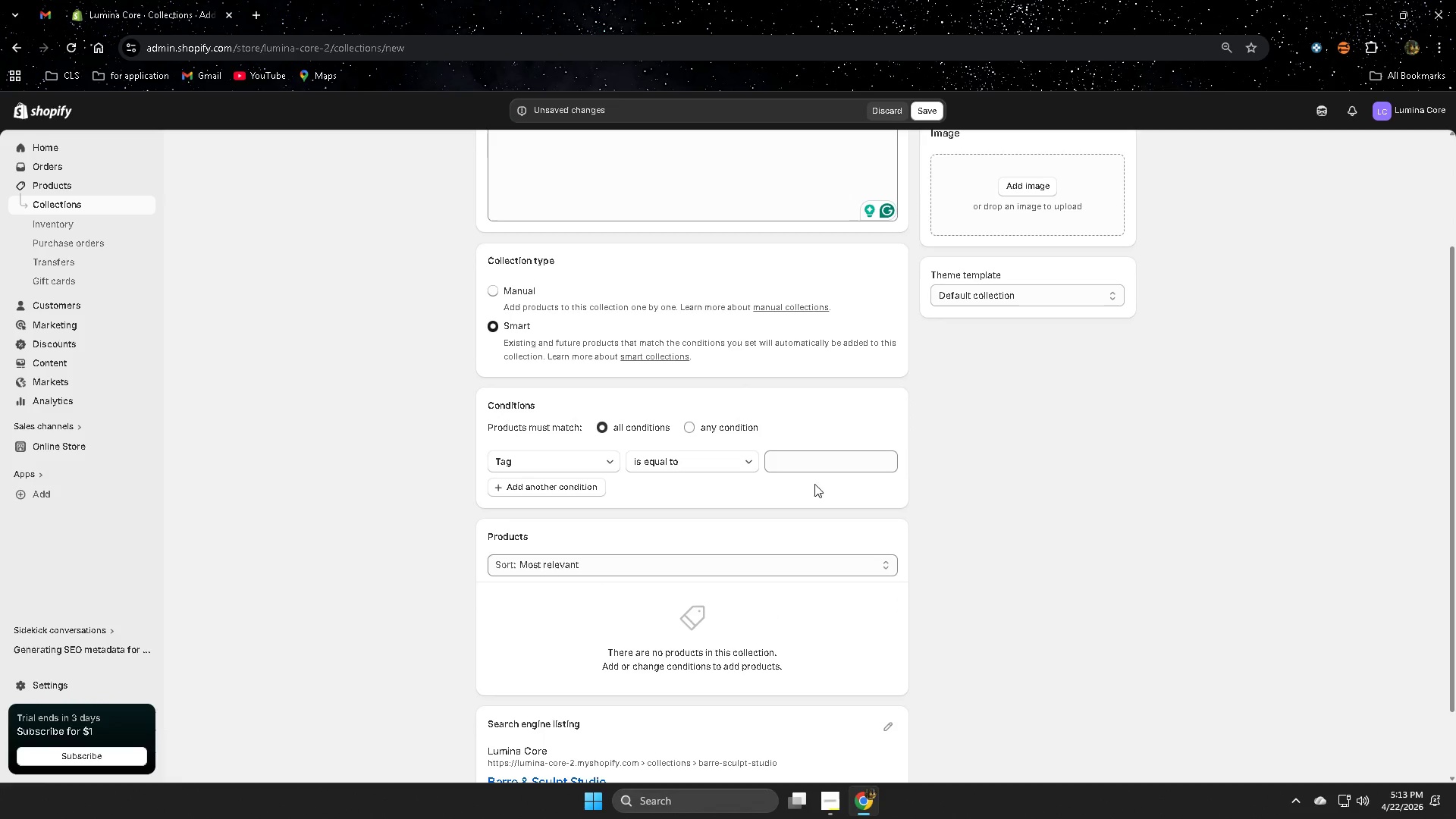 
left_click([813, 465])
 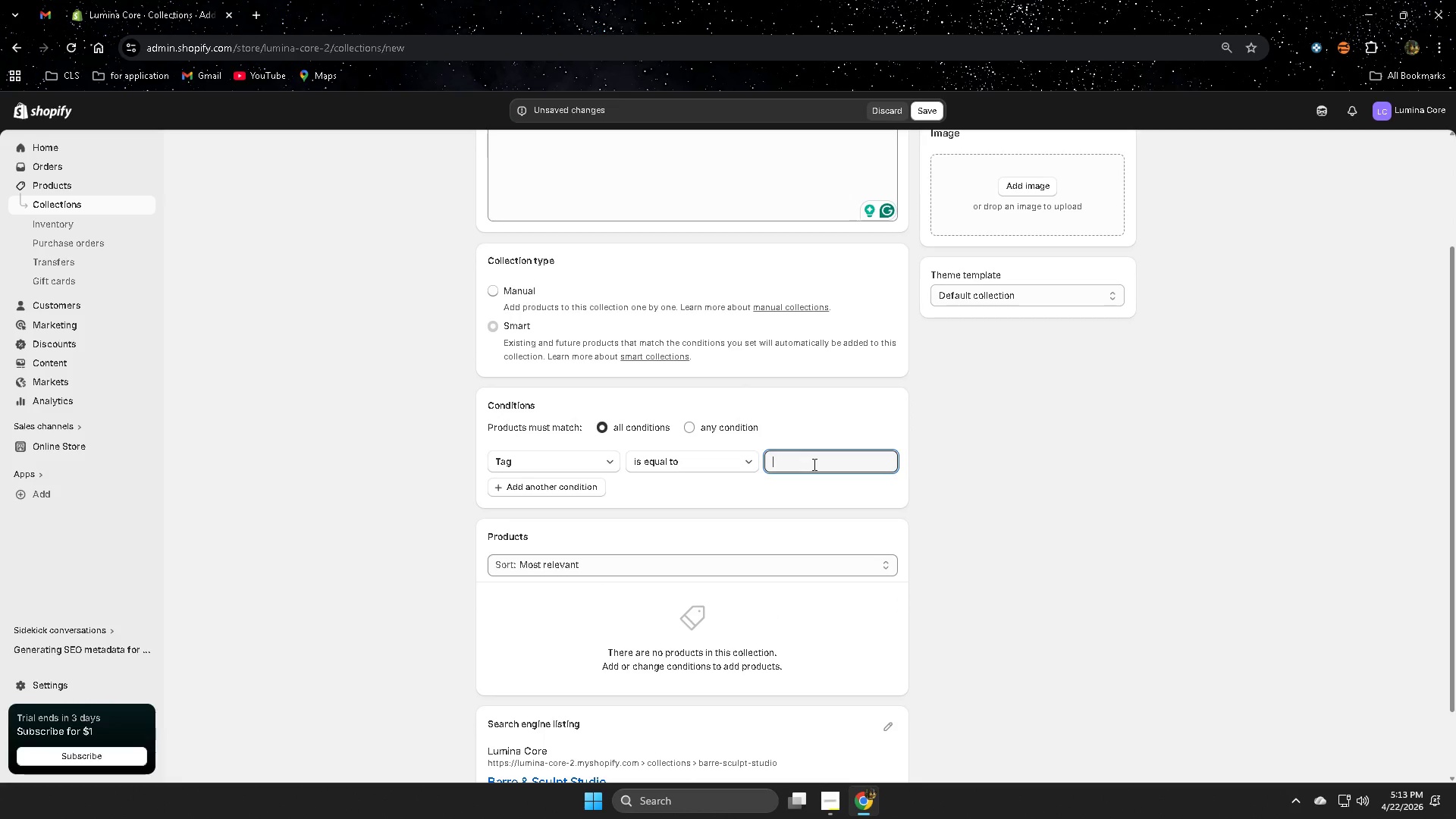 
type(barre)
 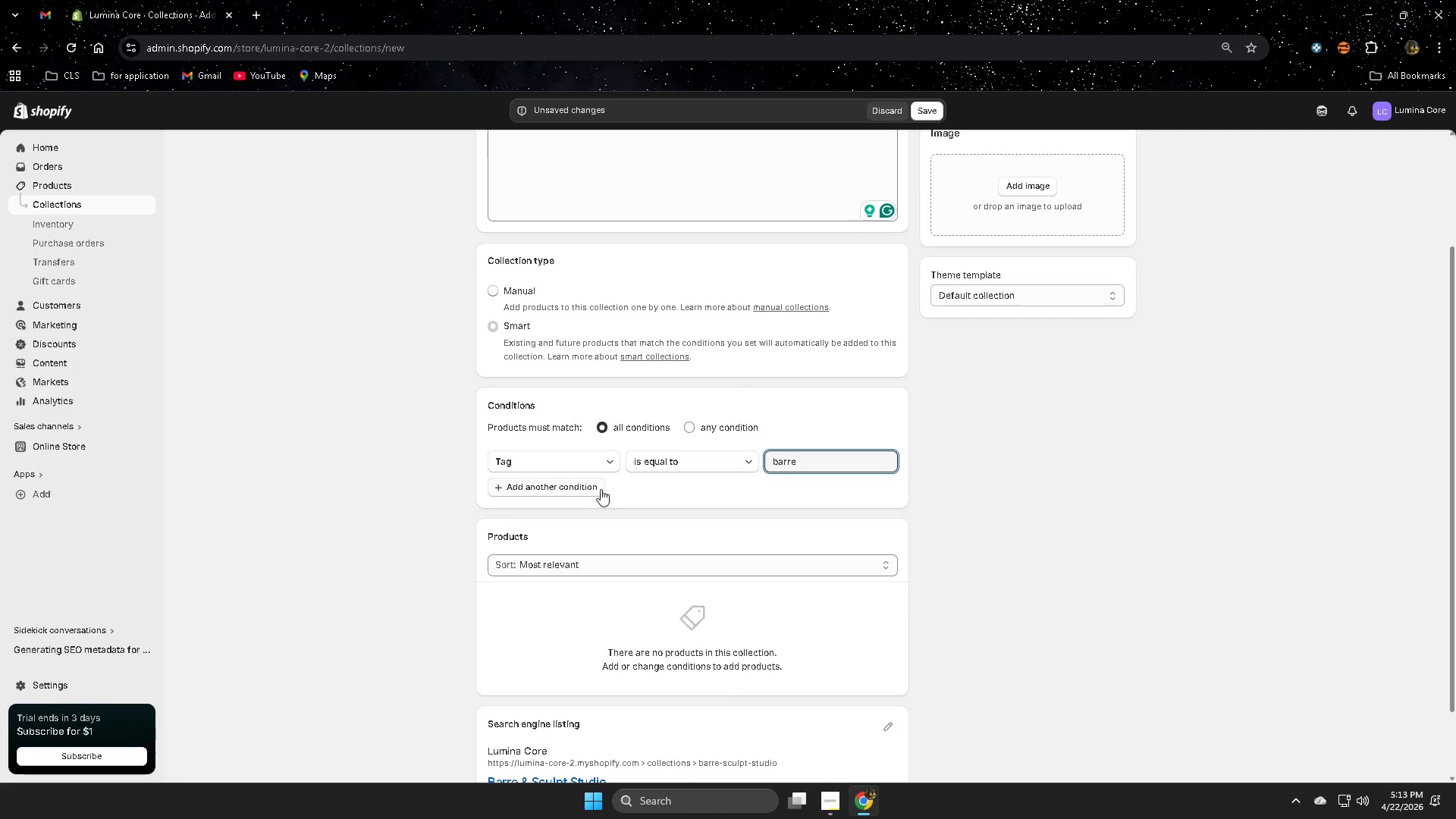 
left_click([585, 491])
 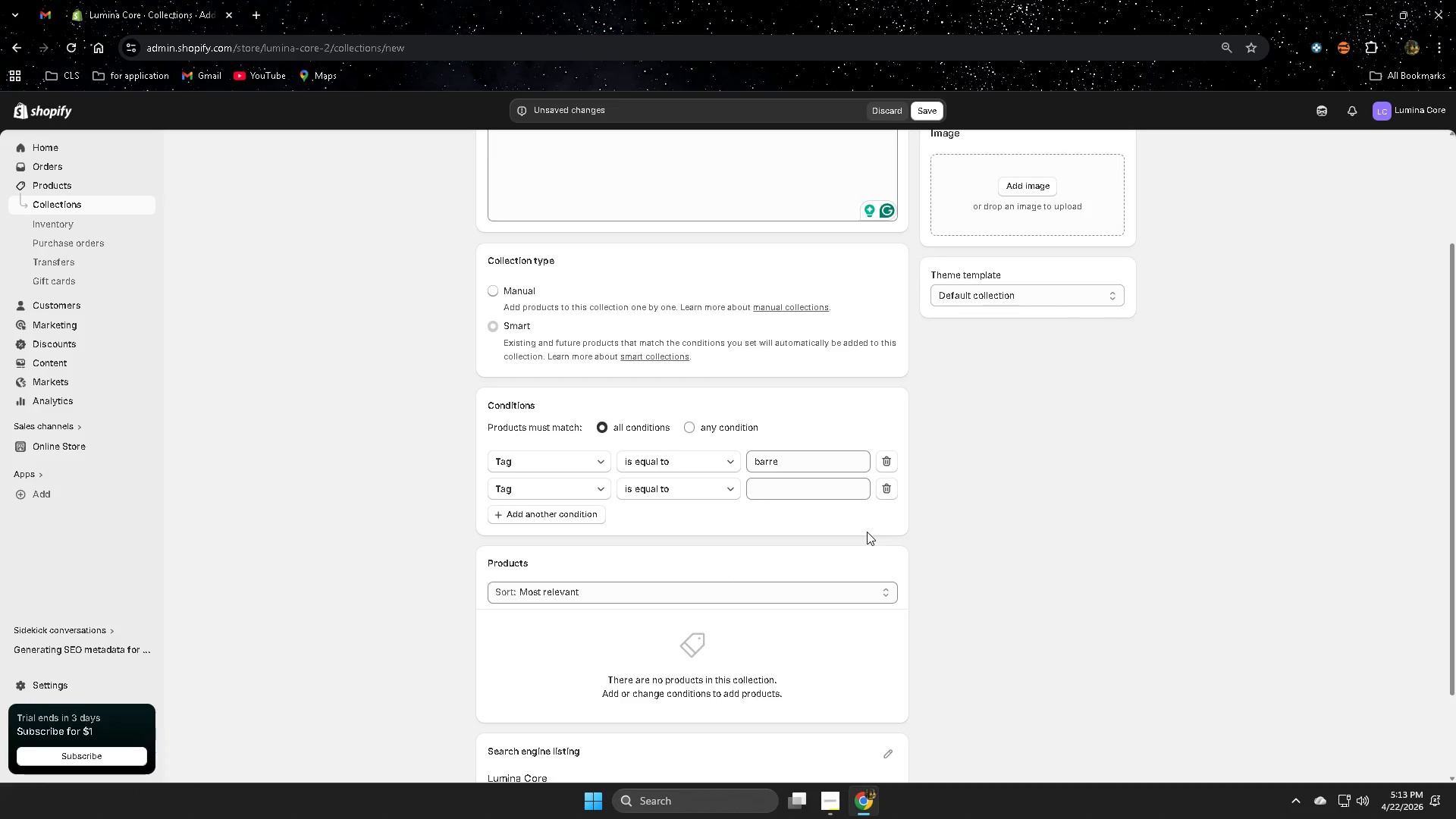 
left_click([808, 495])
 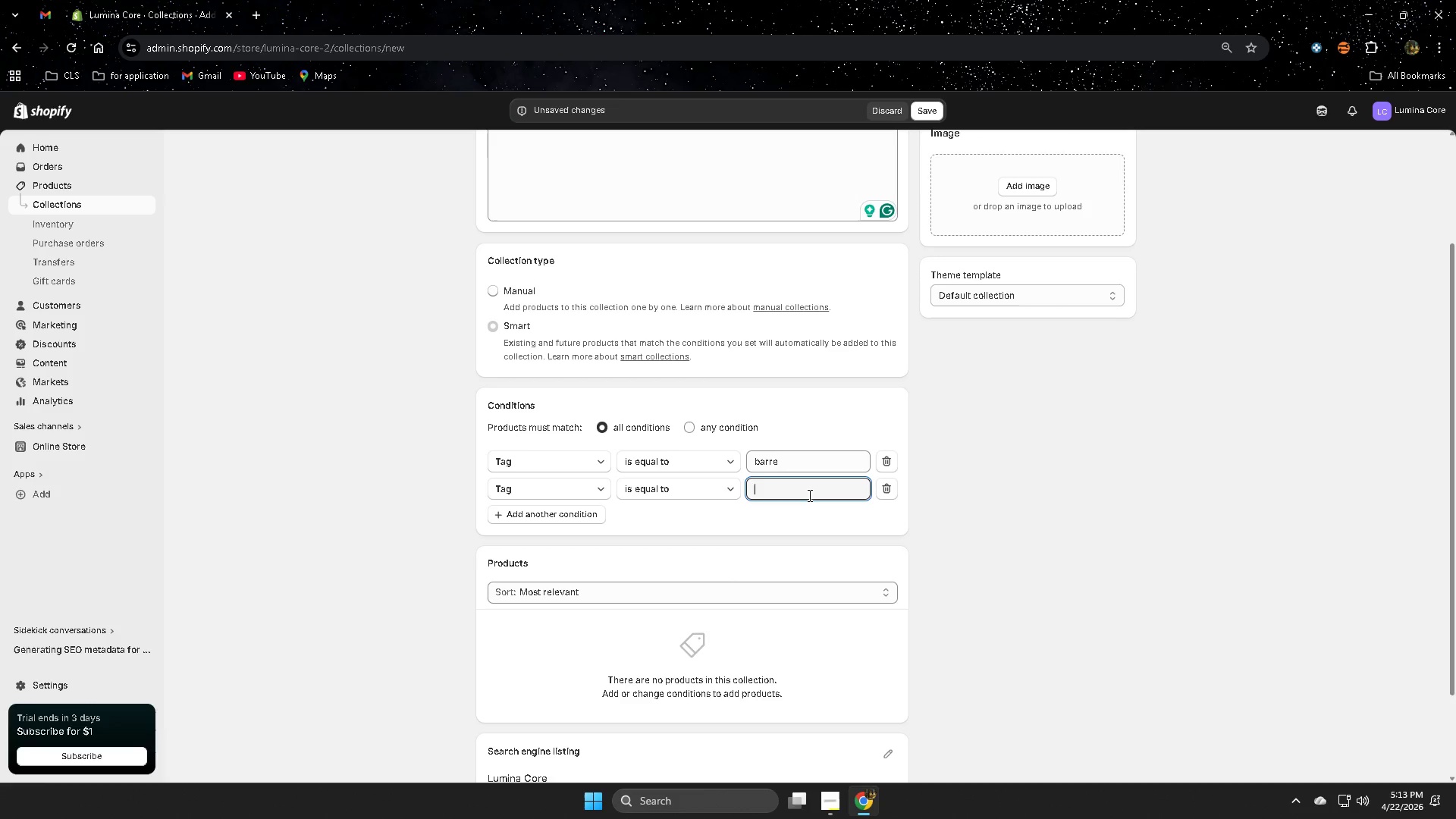 
type(refrom)
key(Backspace)
key(Backspace)
key(Backspace)
key(Backspace)
 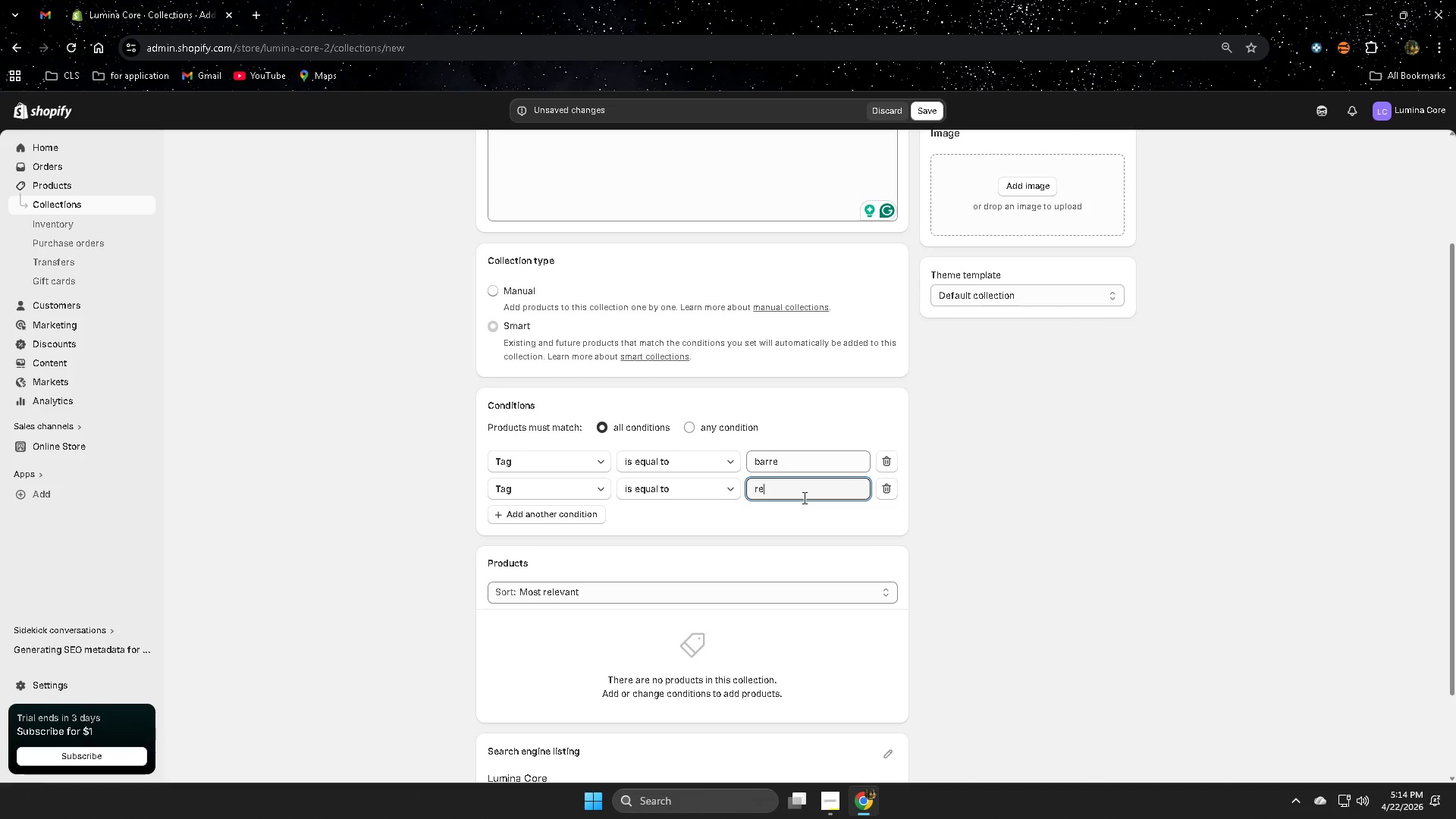 
type(former )
 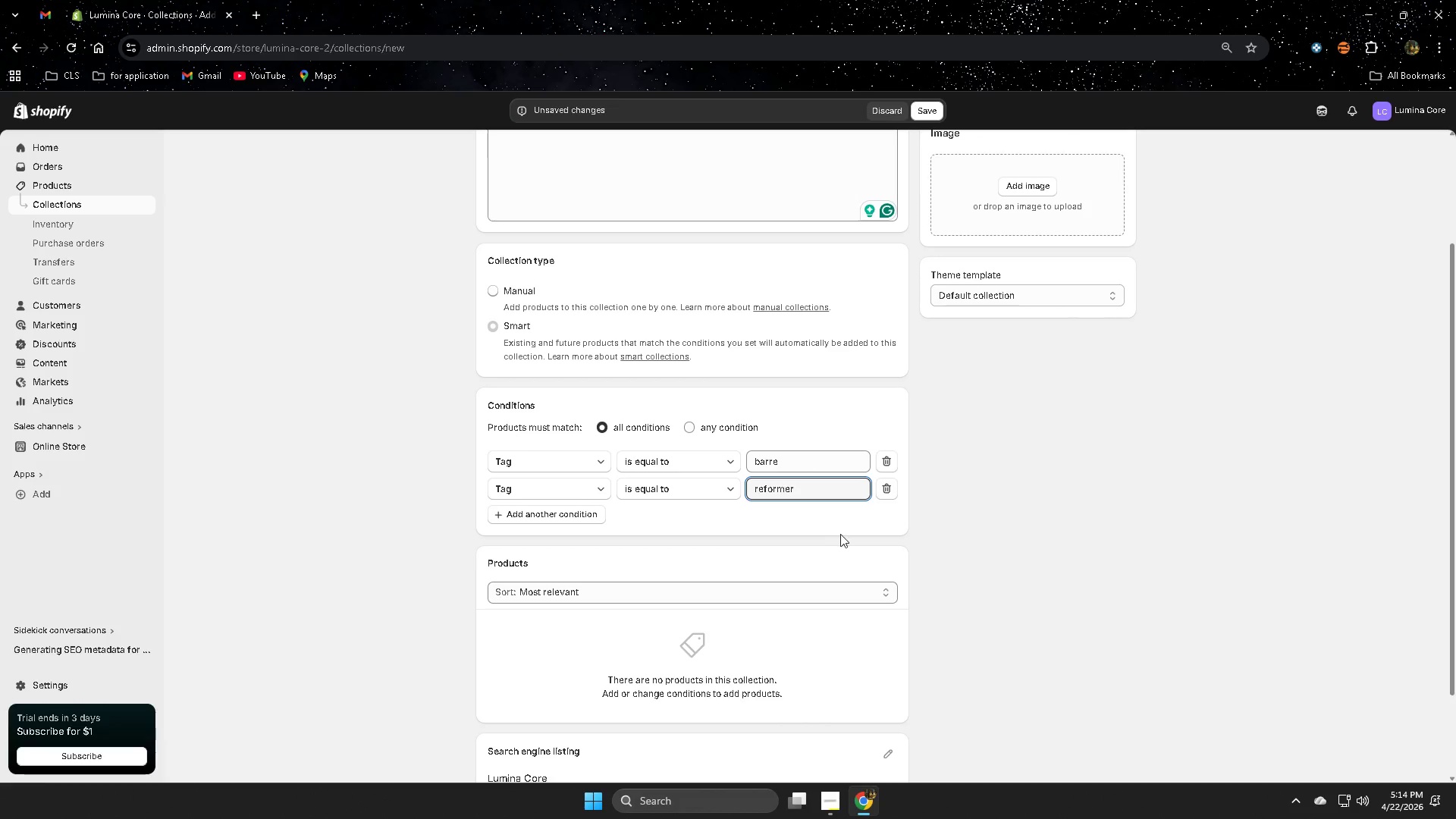 
left_click([540, 523])
 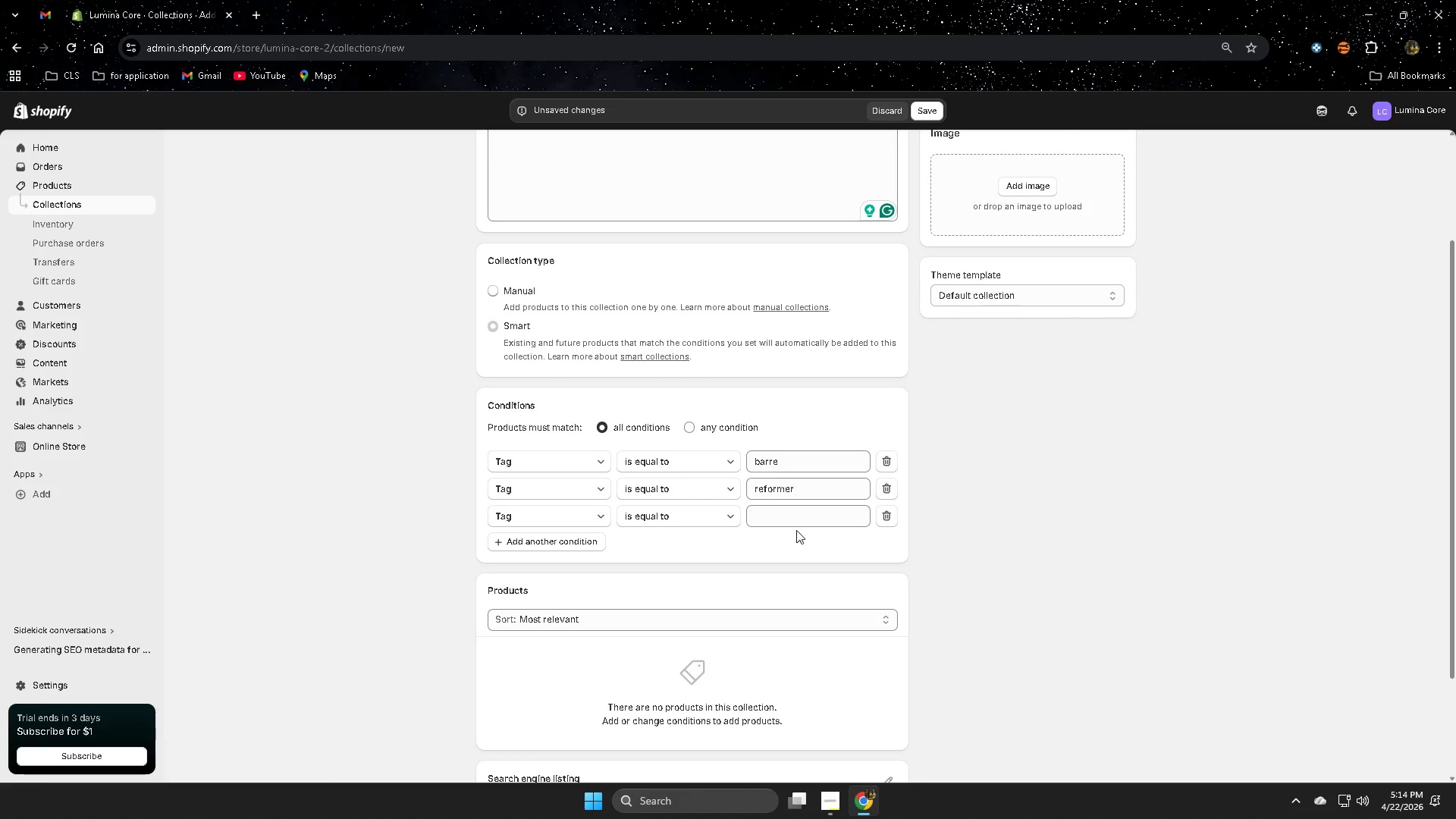 
left_click([796, 521])
 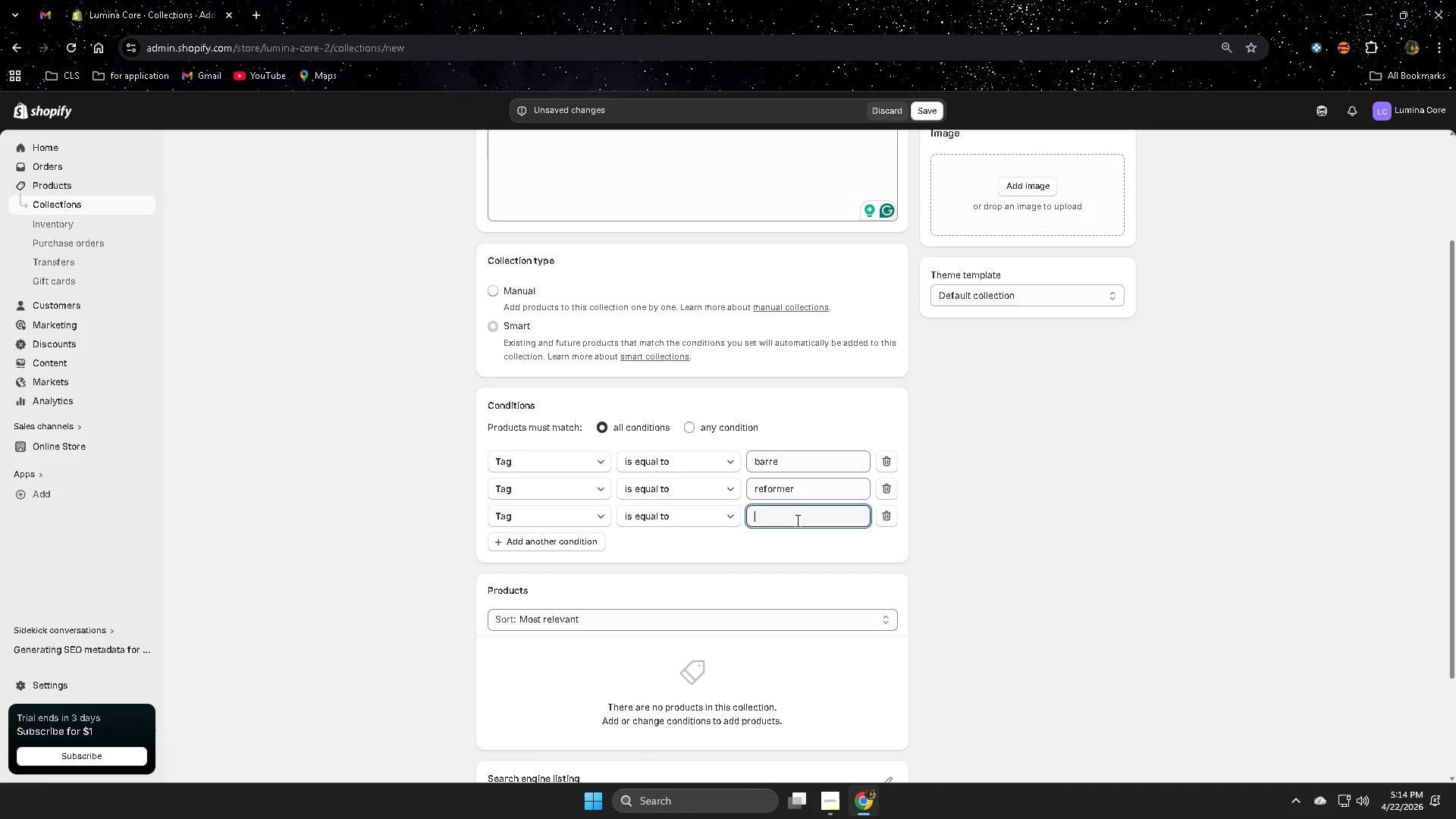 
type(core)
 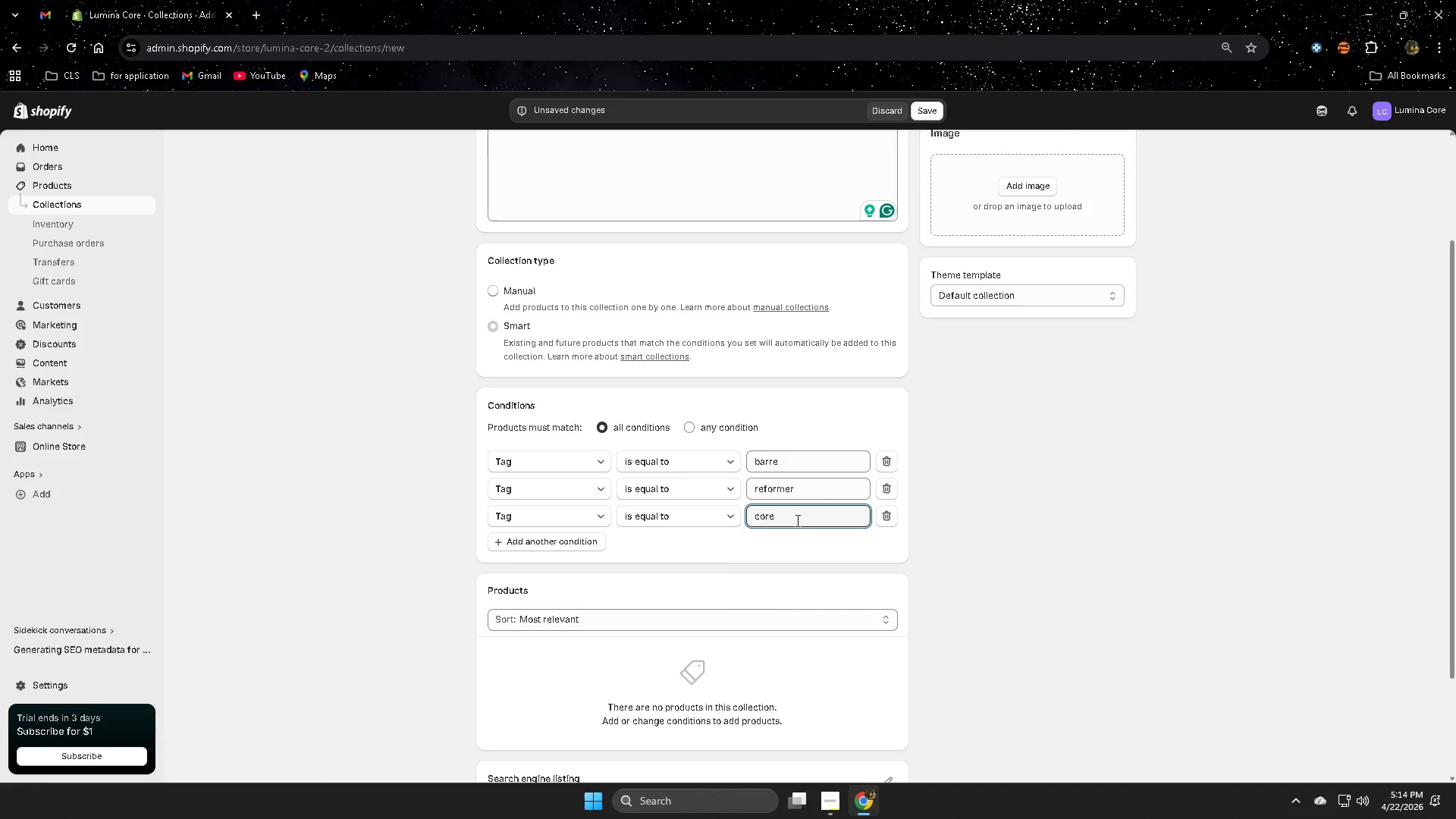 
key(Backspace)
key(Backspace)
key(Backspace)
key(Backspace)
type(resistance)
 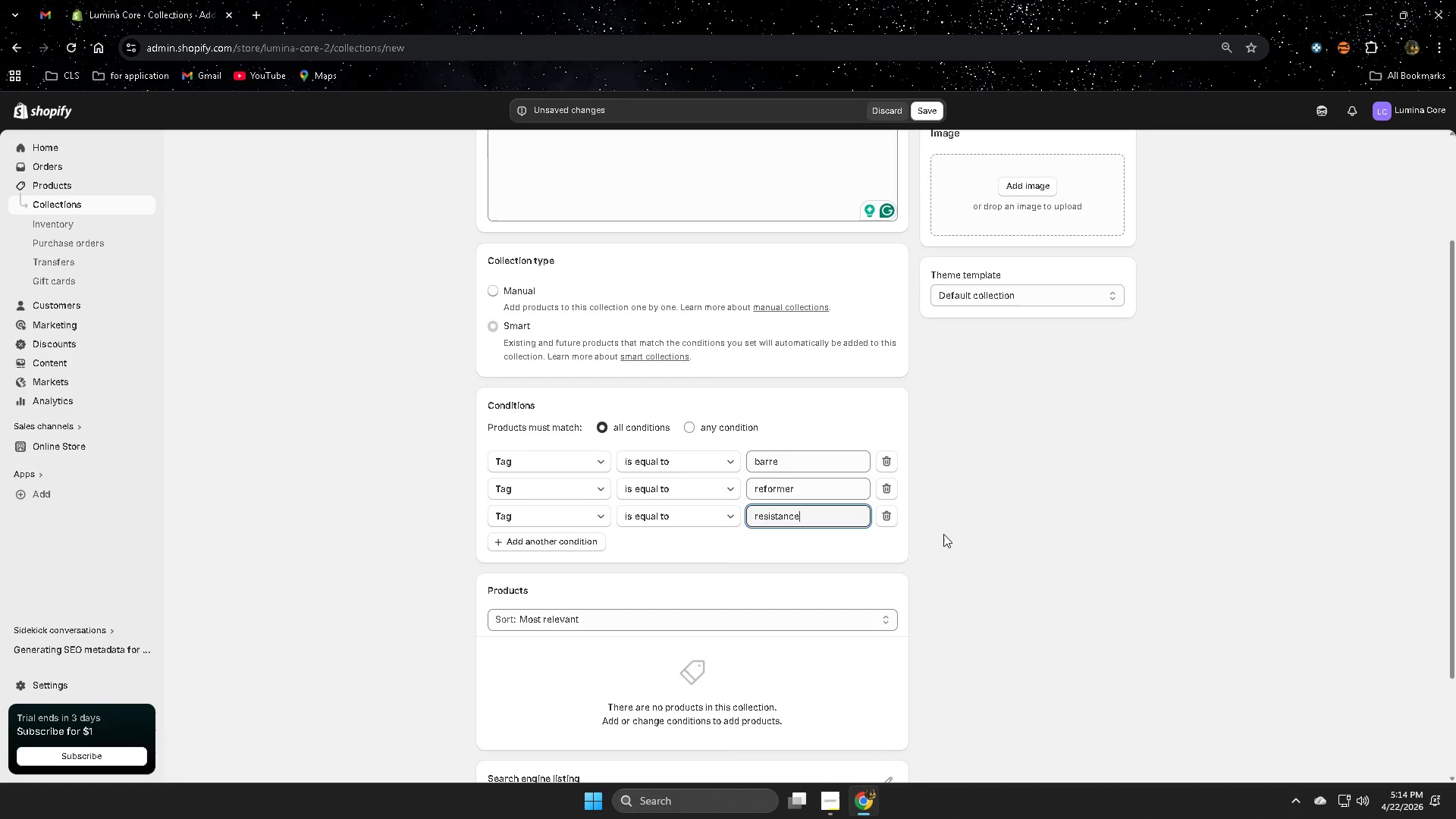 
left_click([973, 530])
 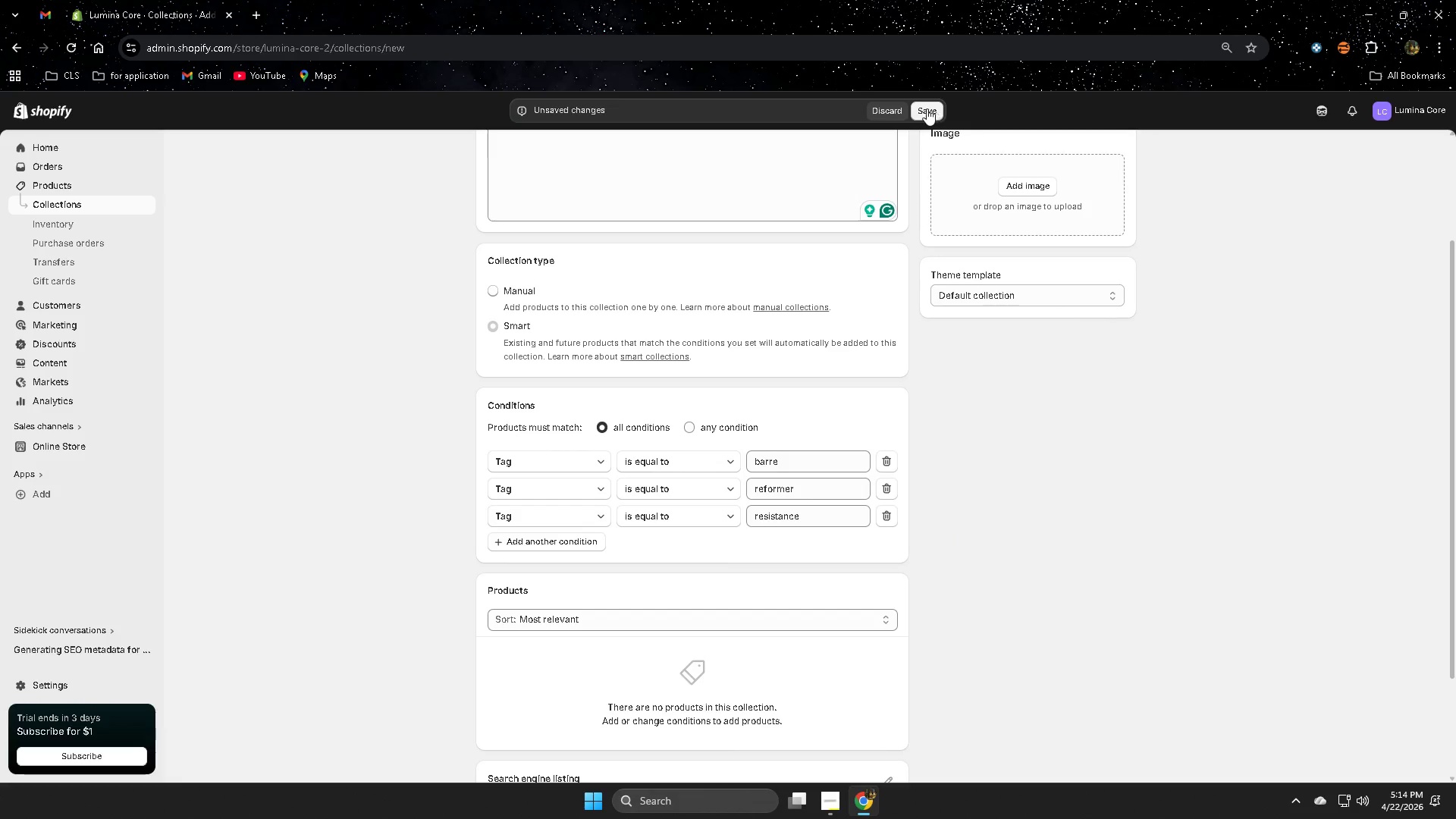 
wait(9.12)
 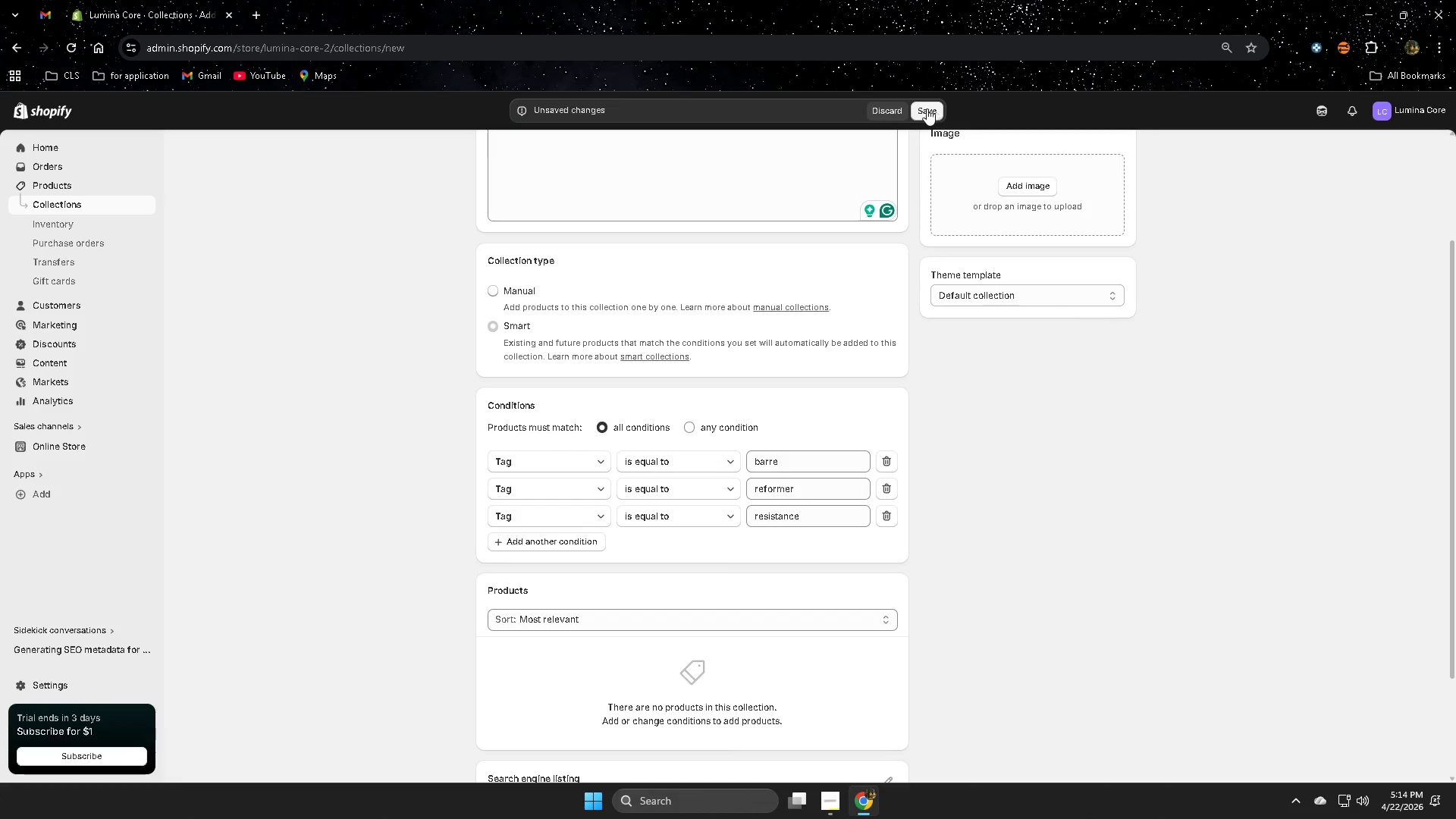 
double_click([805, 488])
 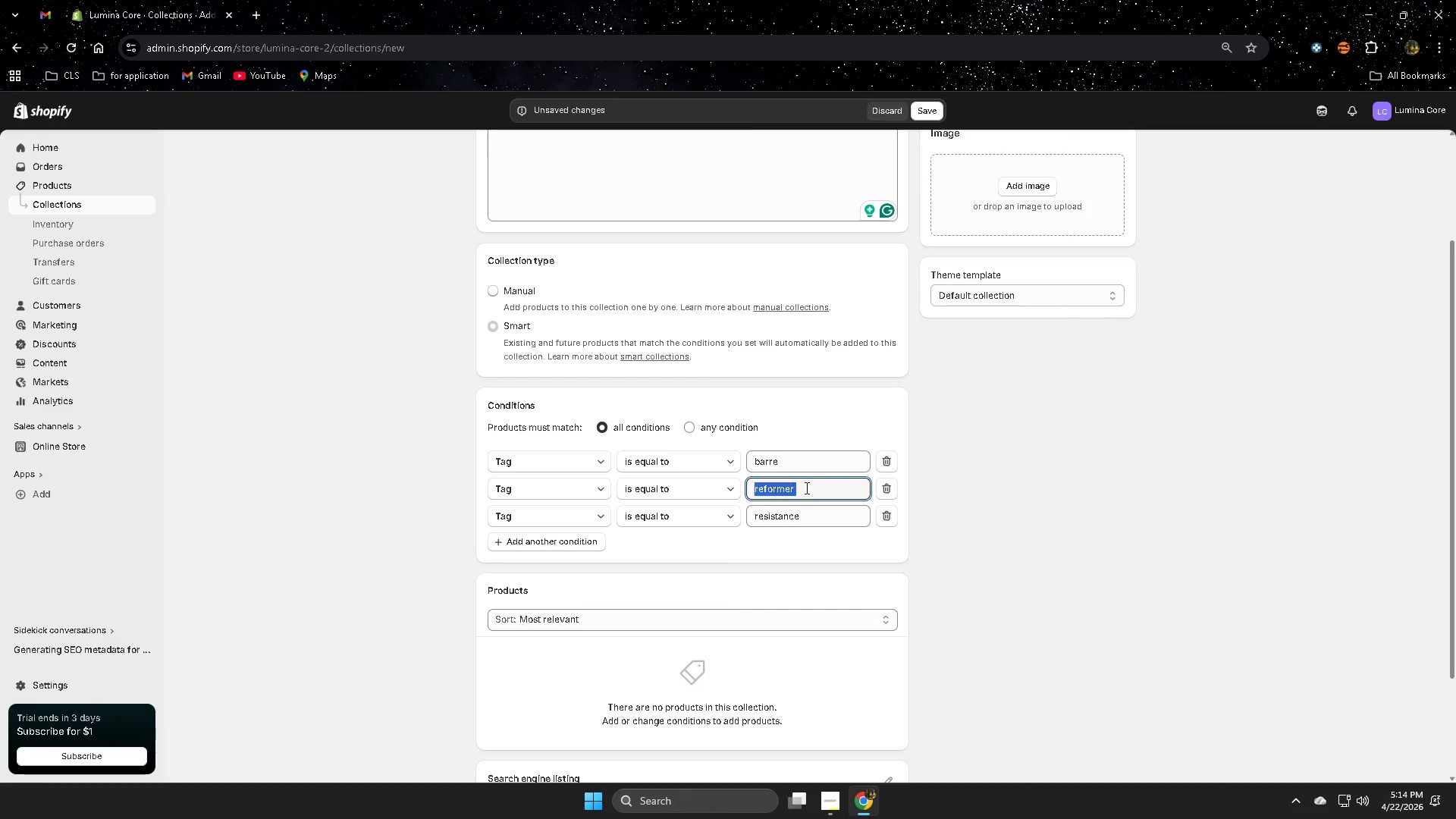 
triple_click([805, 488])
 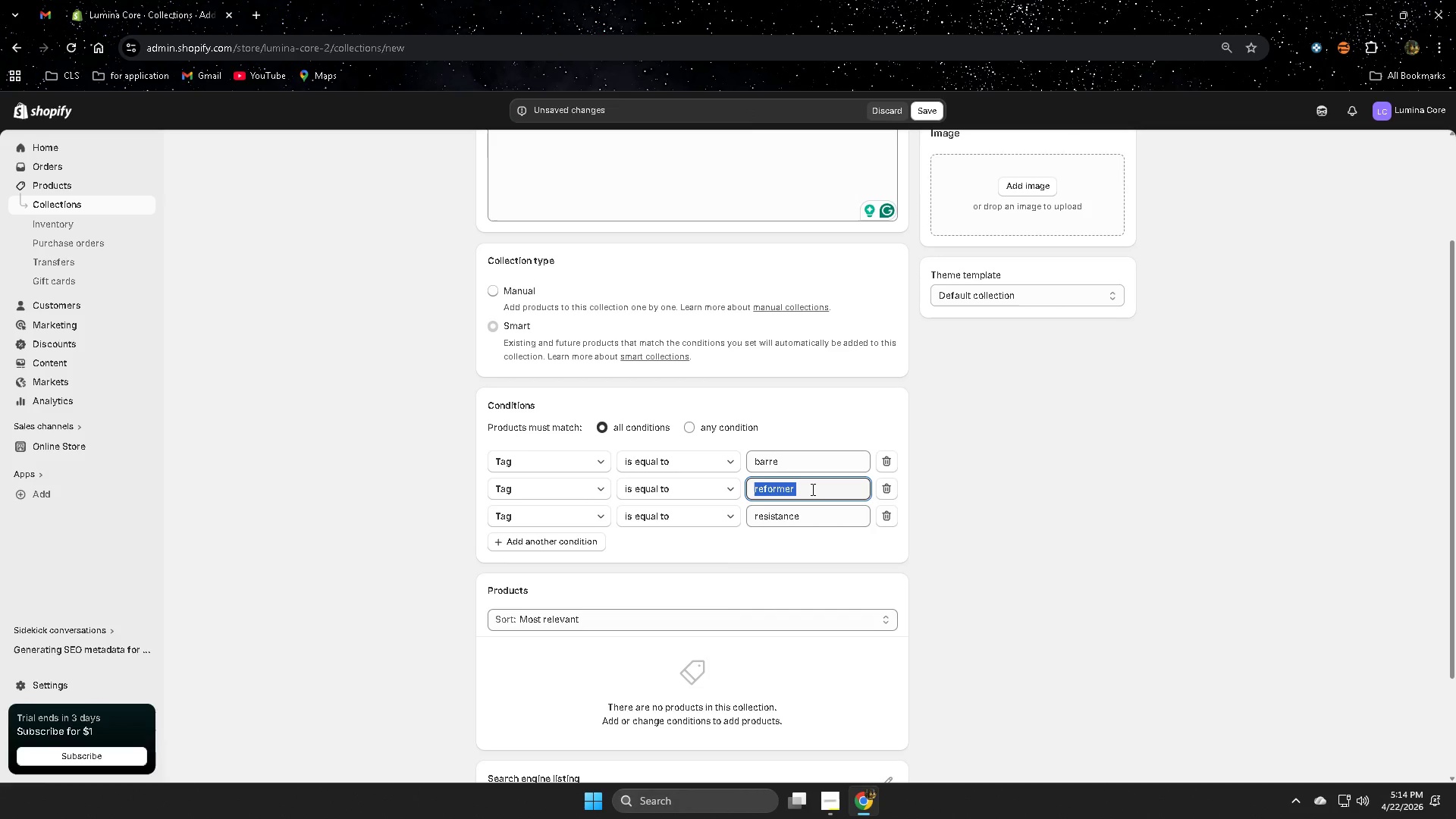 
type(sculty)
key(Backspace)
type(p)
key(Backspace)
key(Backspace)
type(pt)
 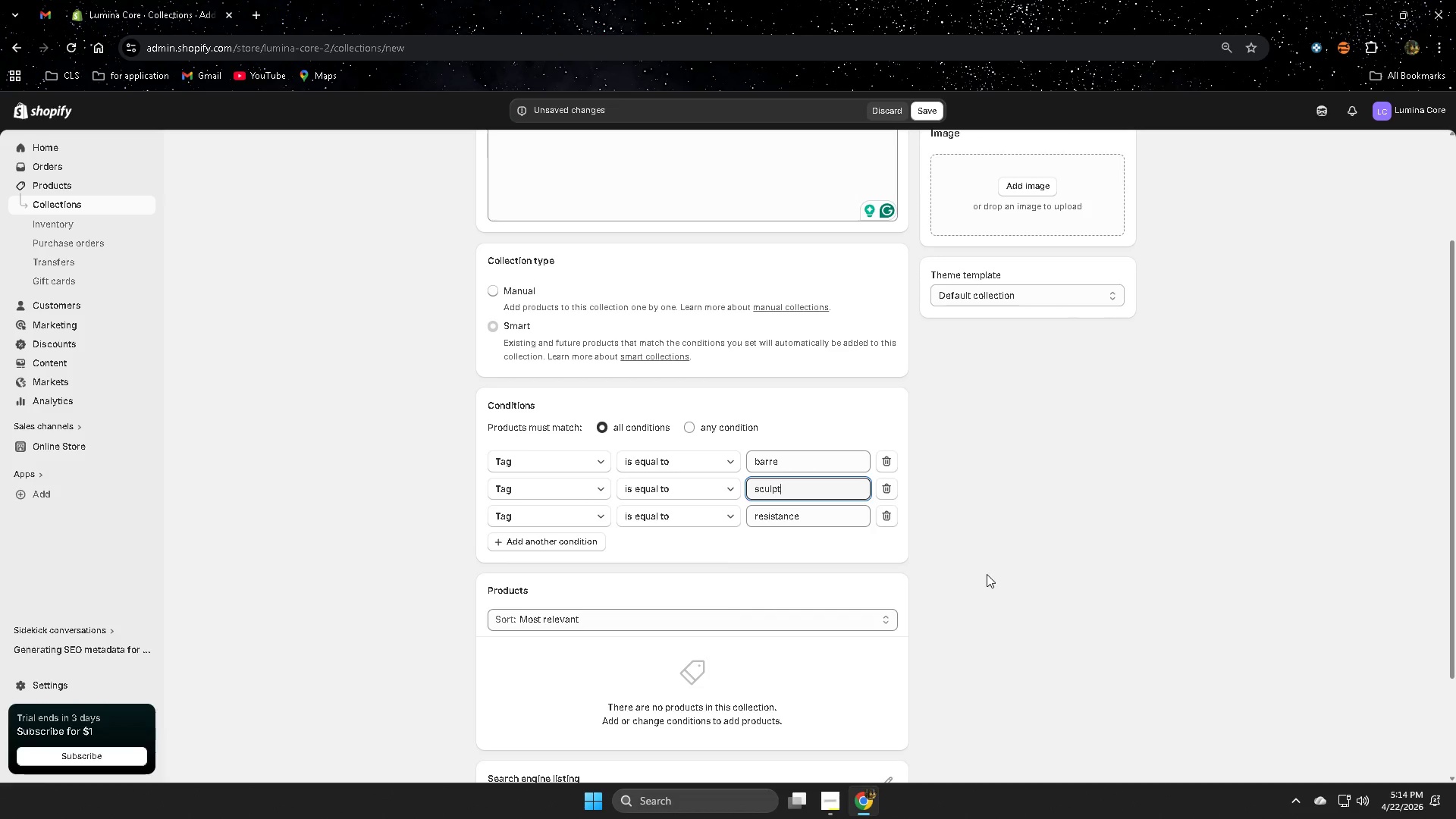 
wait(16.61)
 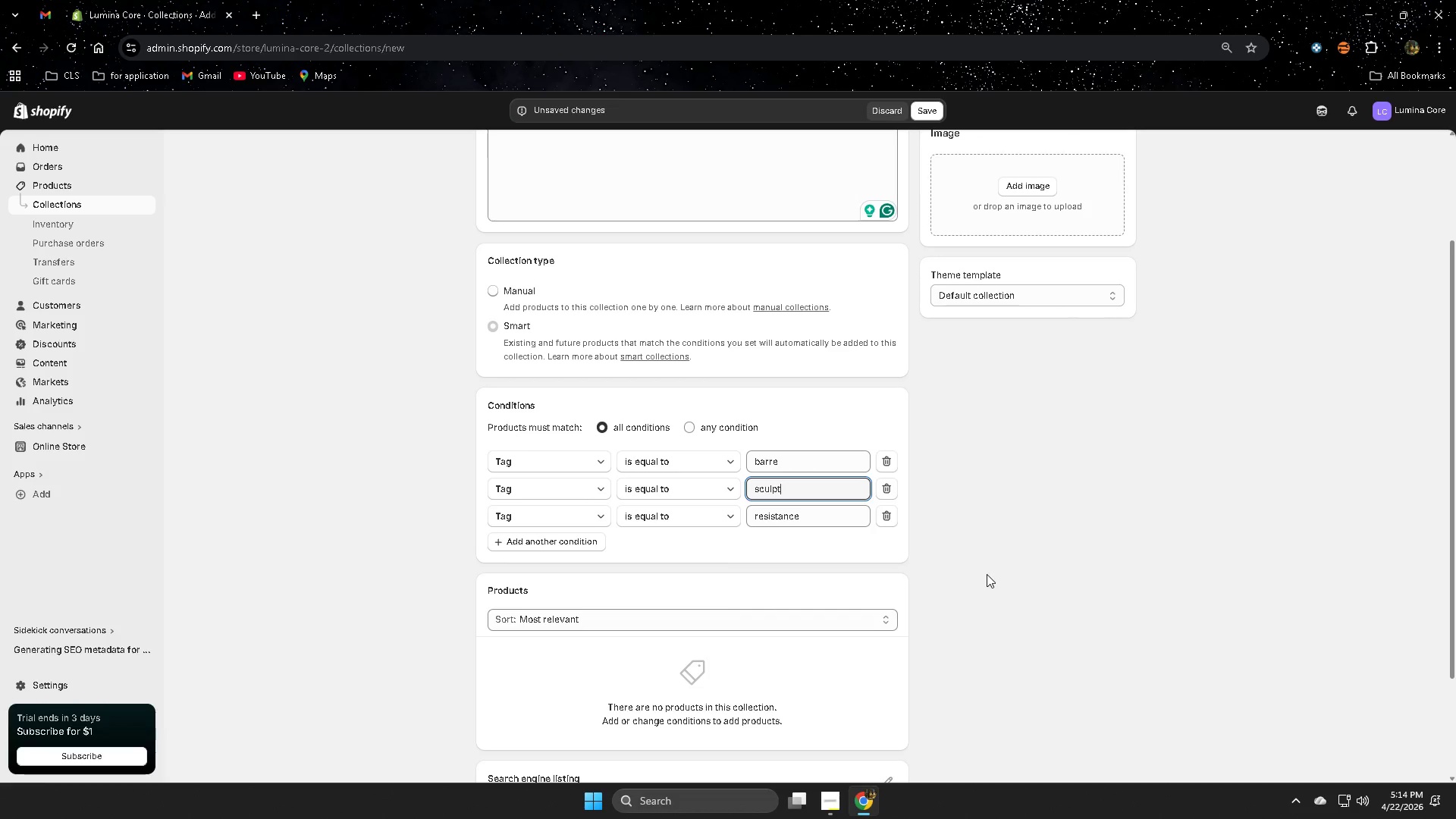 
scroll: coordinate [1035, 538], scroll_direction: down, amount: 1.0
 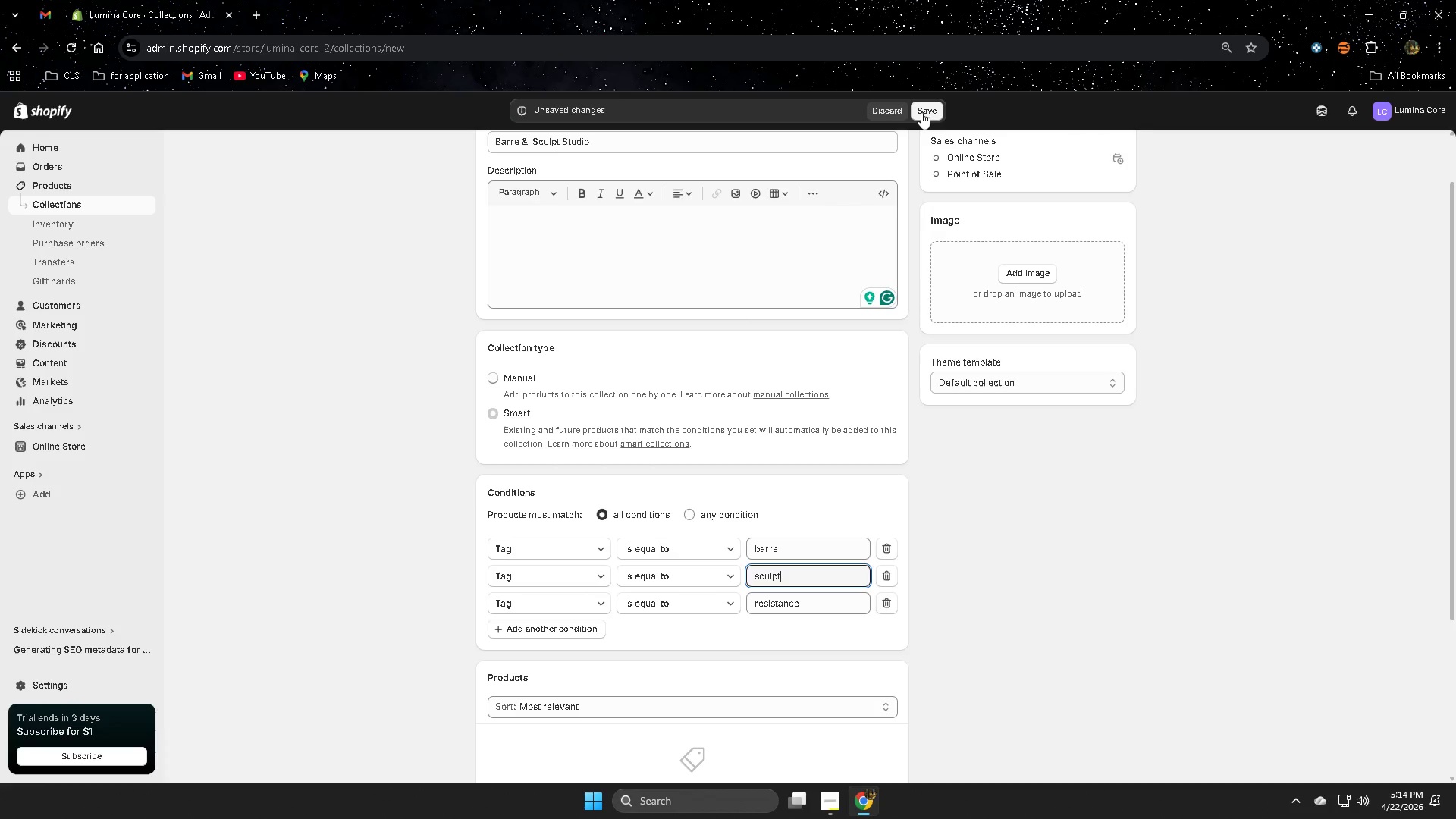 
left_click([913, 111])
 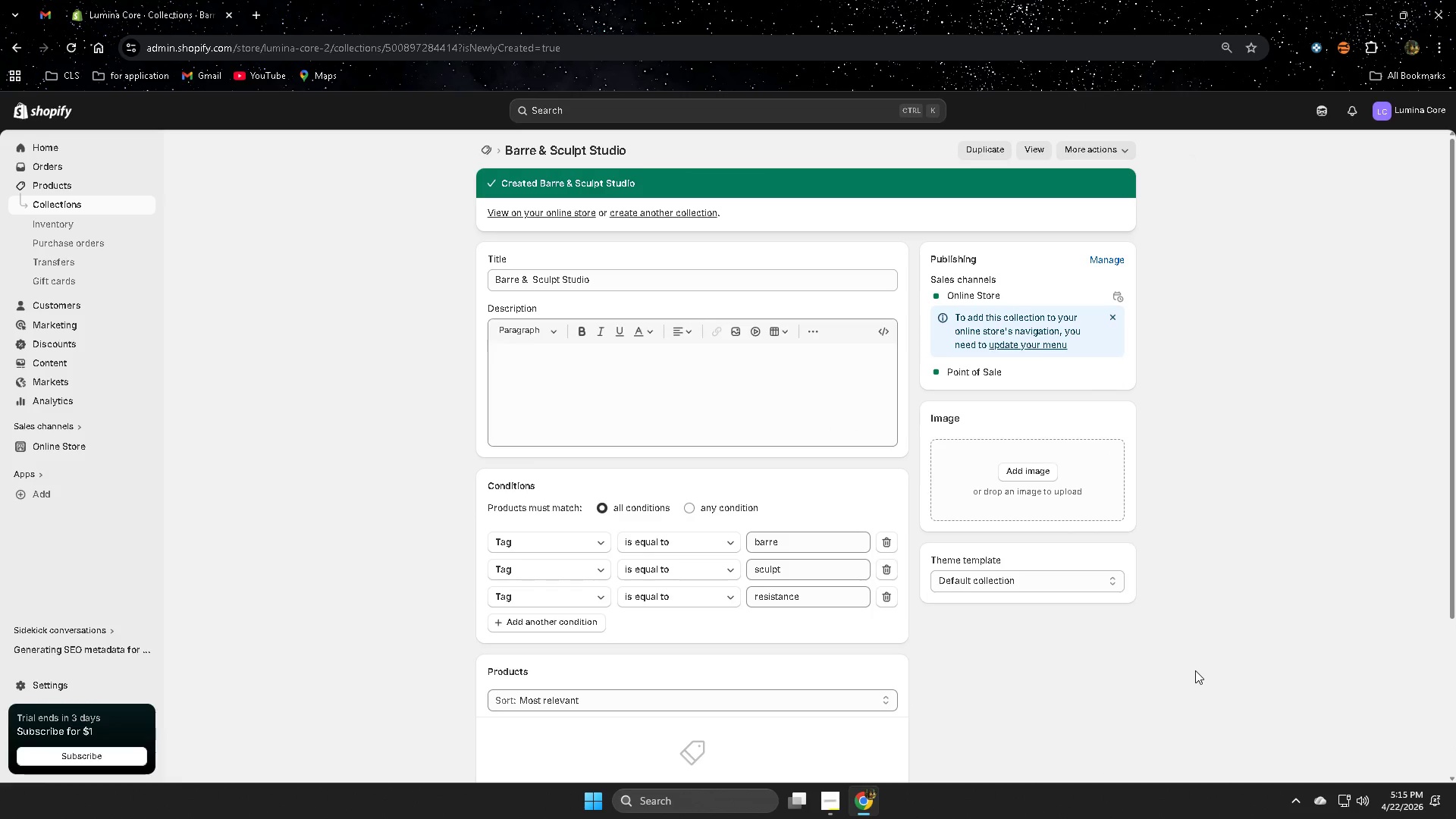 
wait(12.78)
 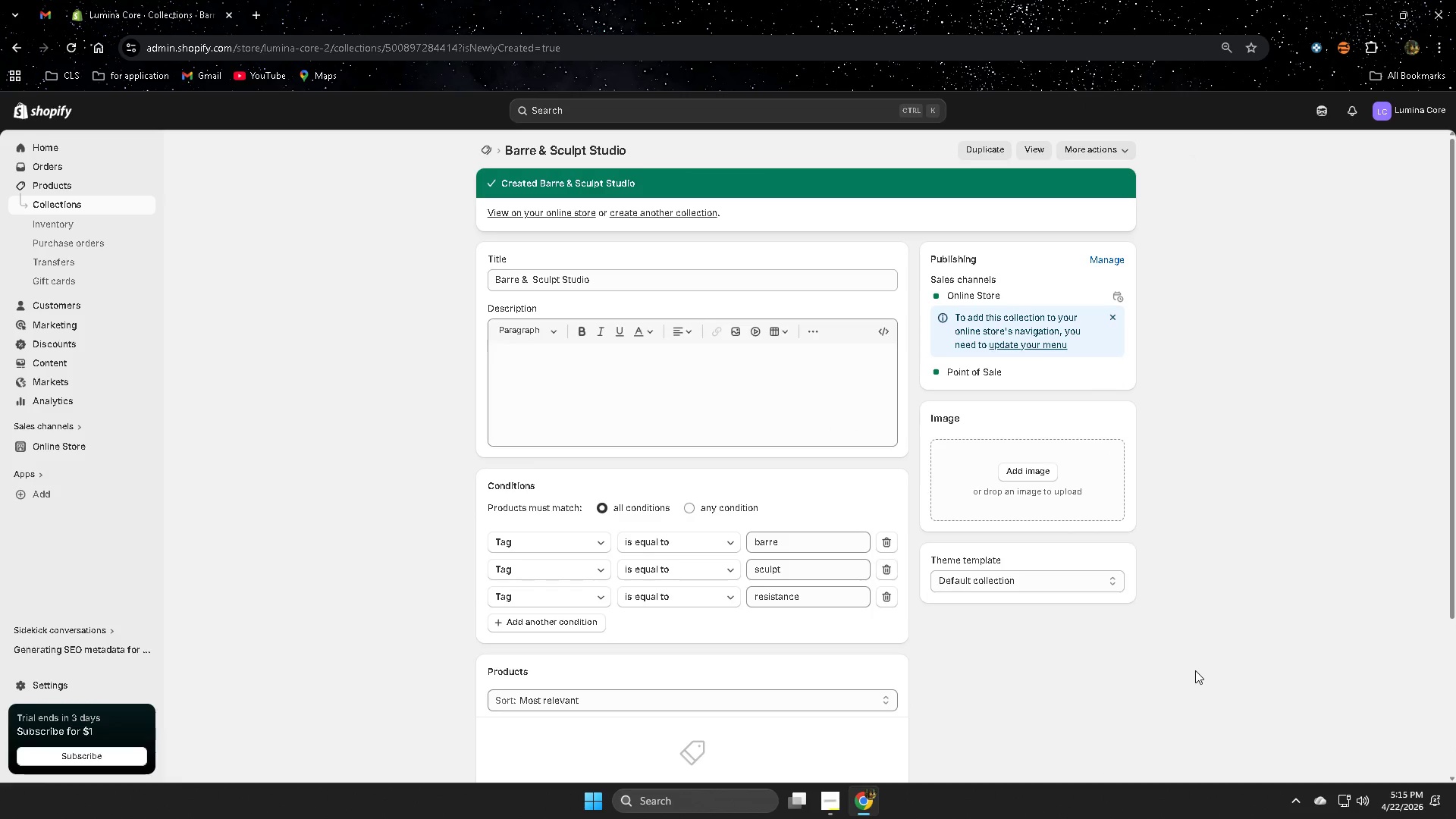 
key(VolumeUp)
 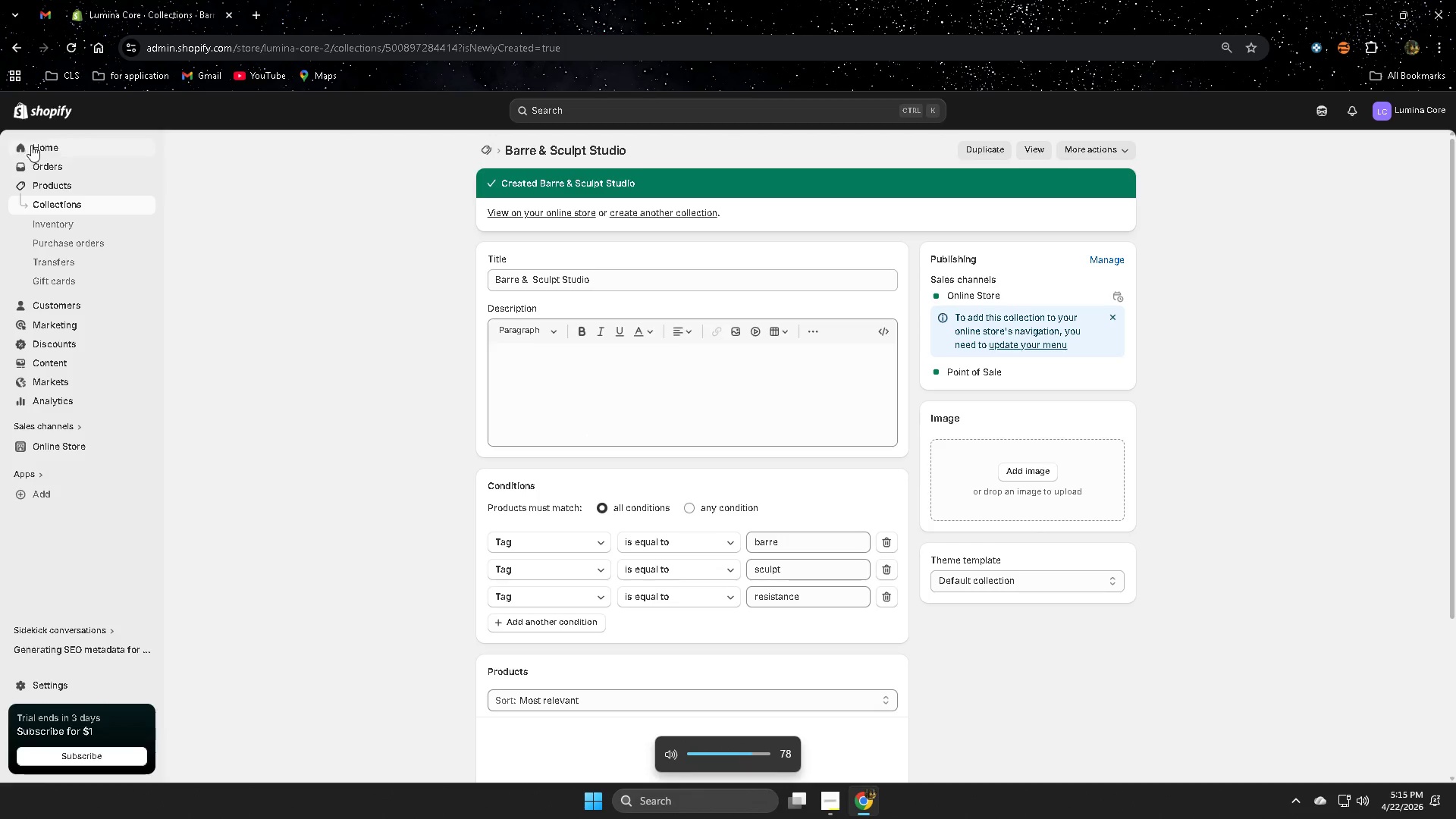 
left_click([66, 186])
 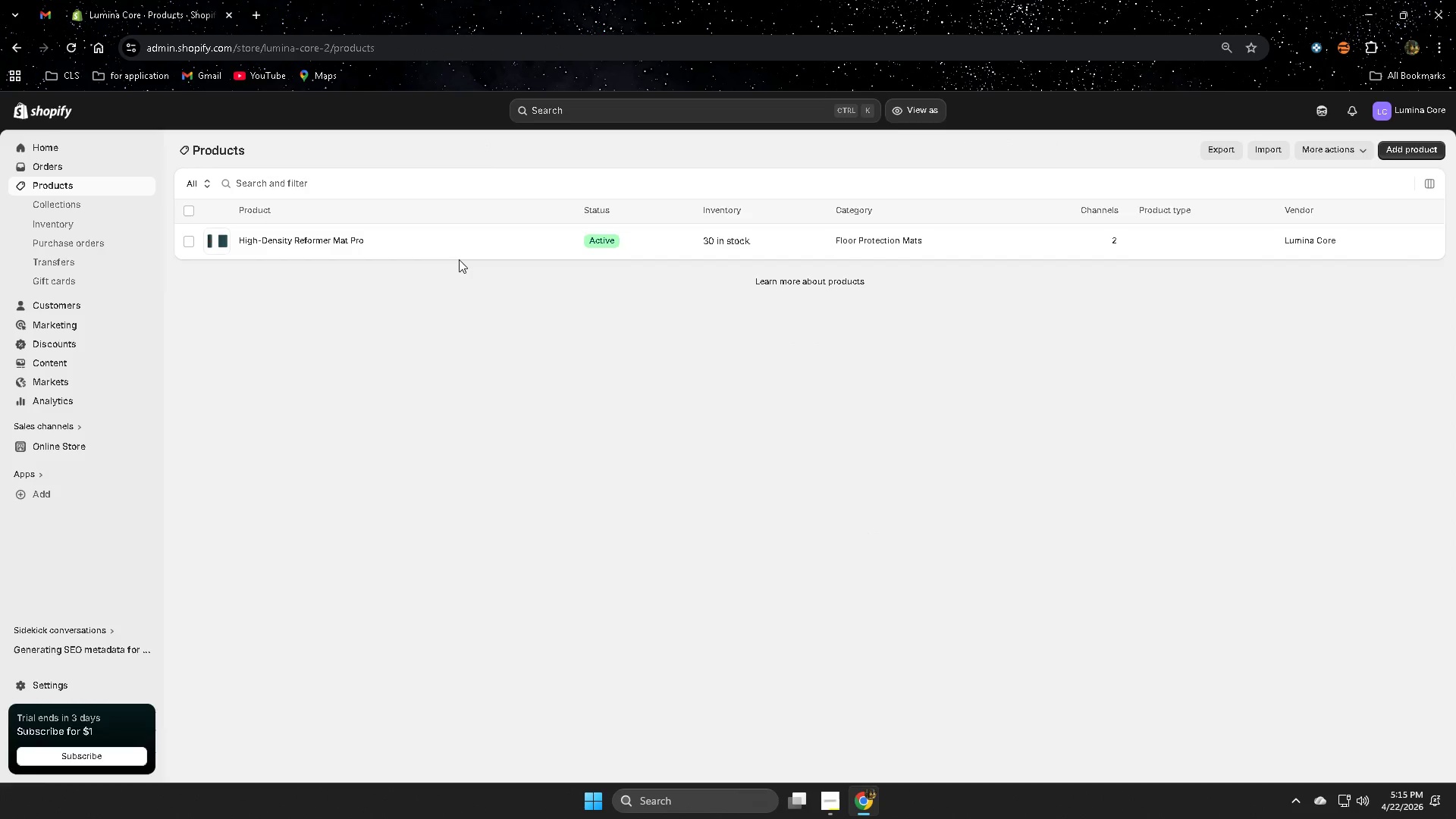 
left_click([468, 241])
 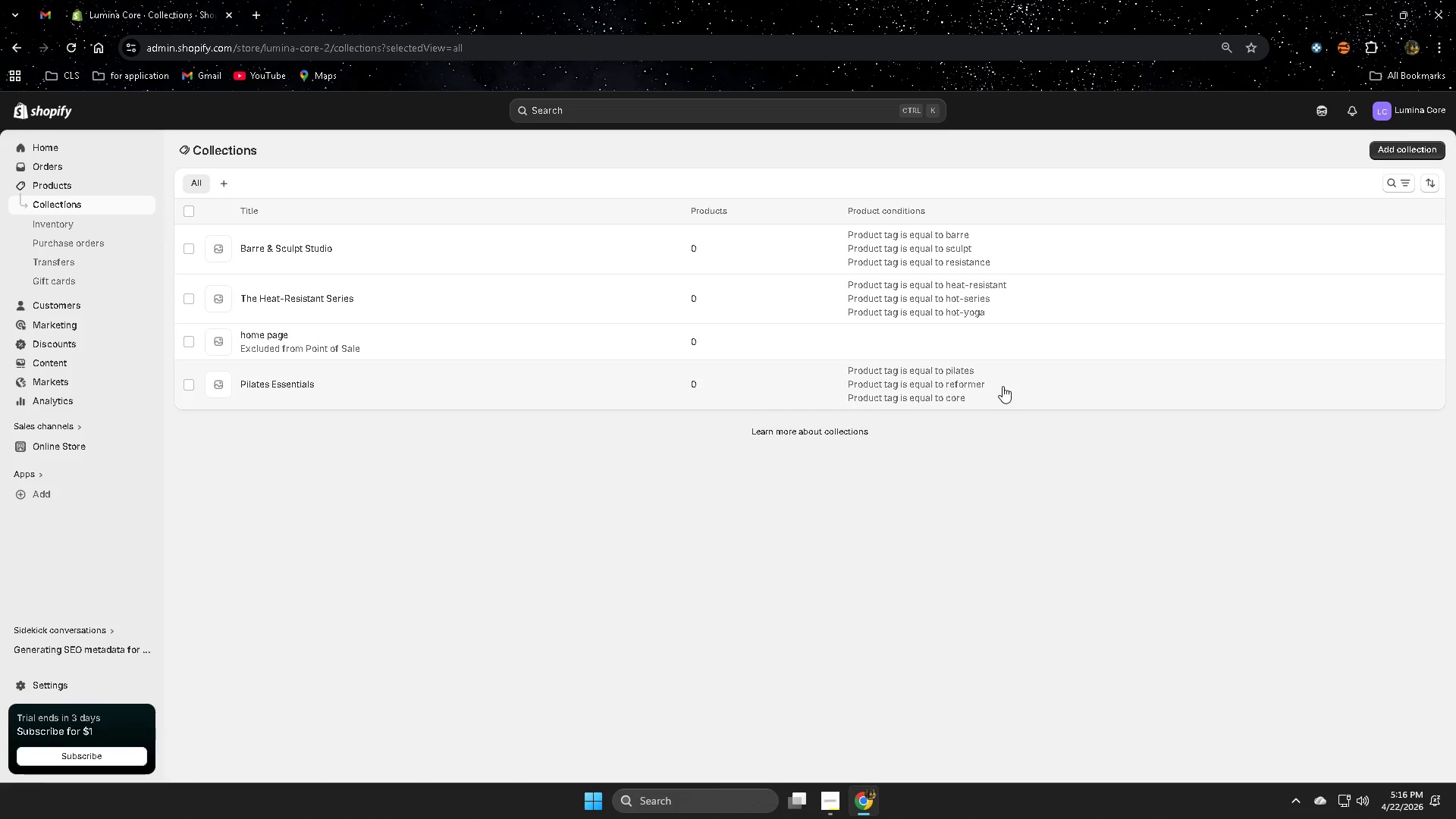 
wait(68.19)
 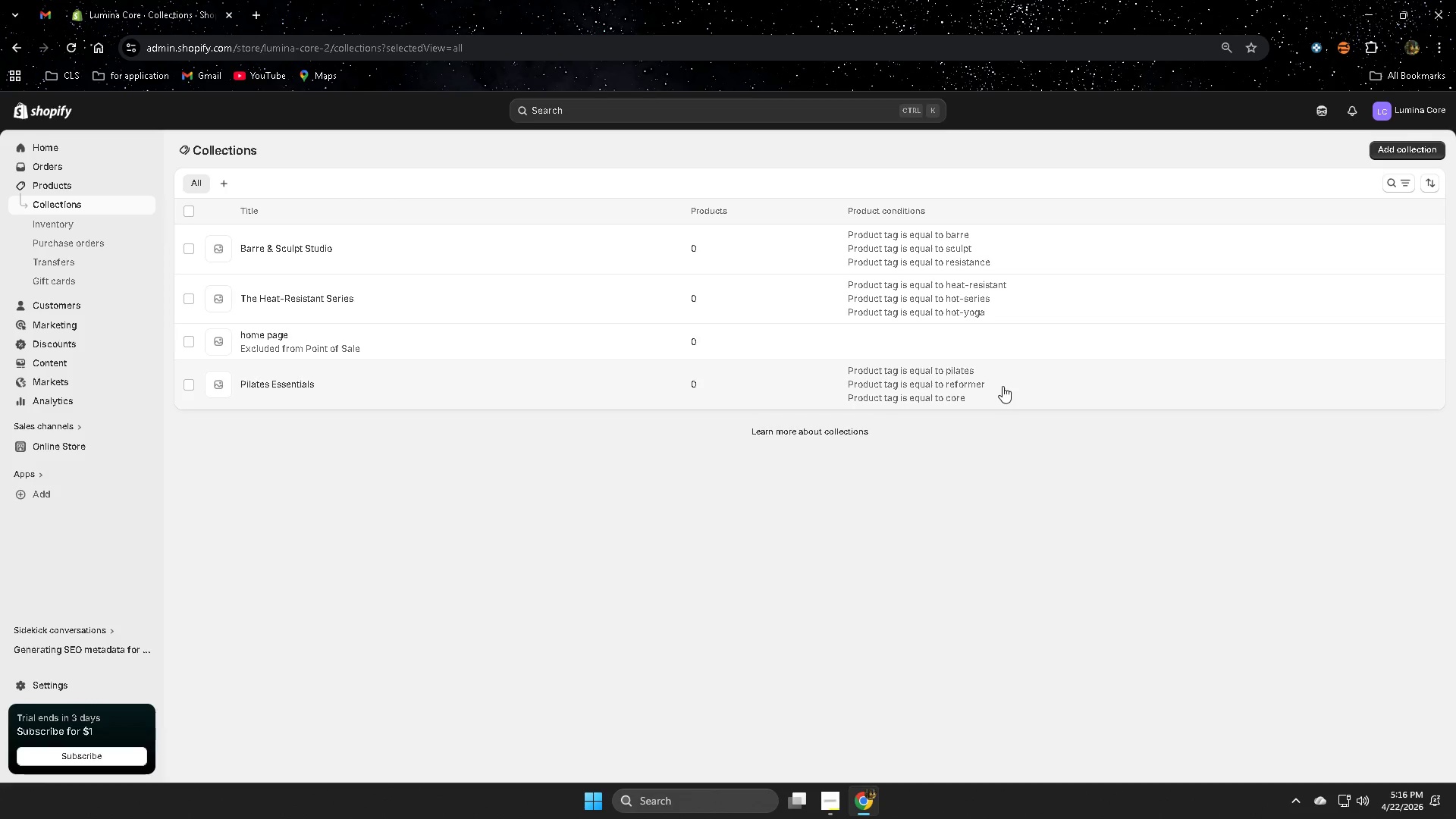 
left_click([68, 181])
 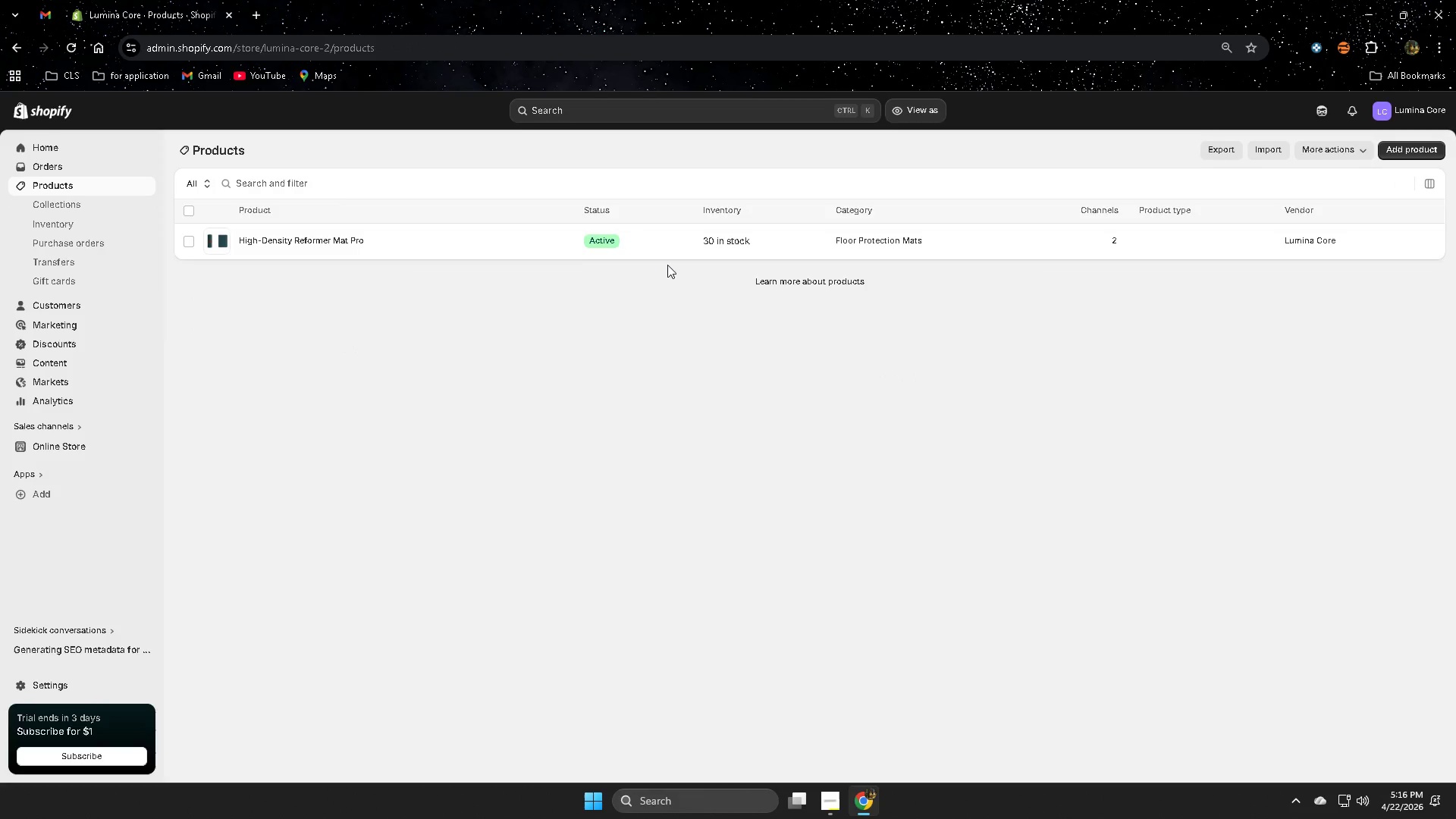 
left_click([522, 250])
 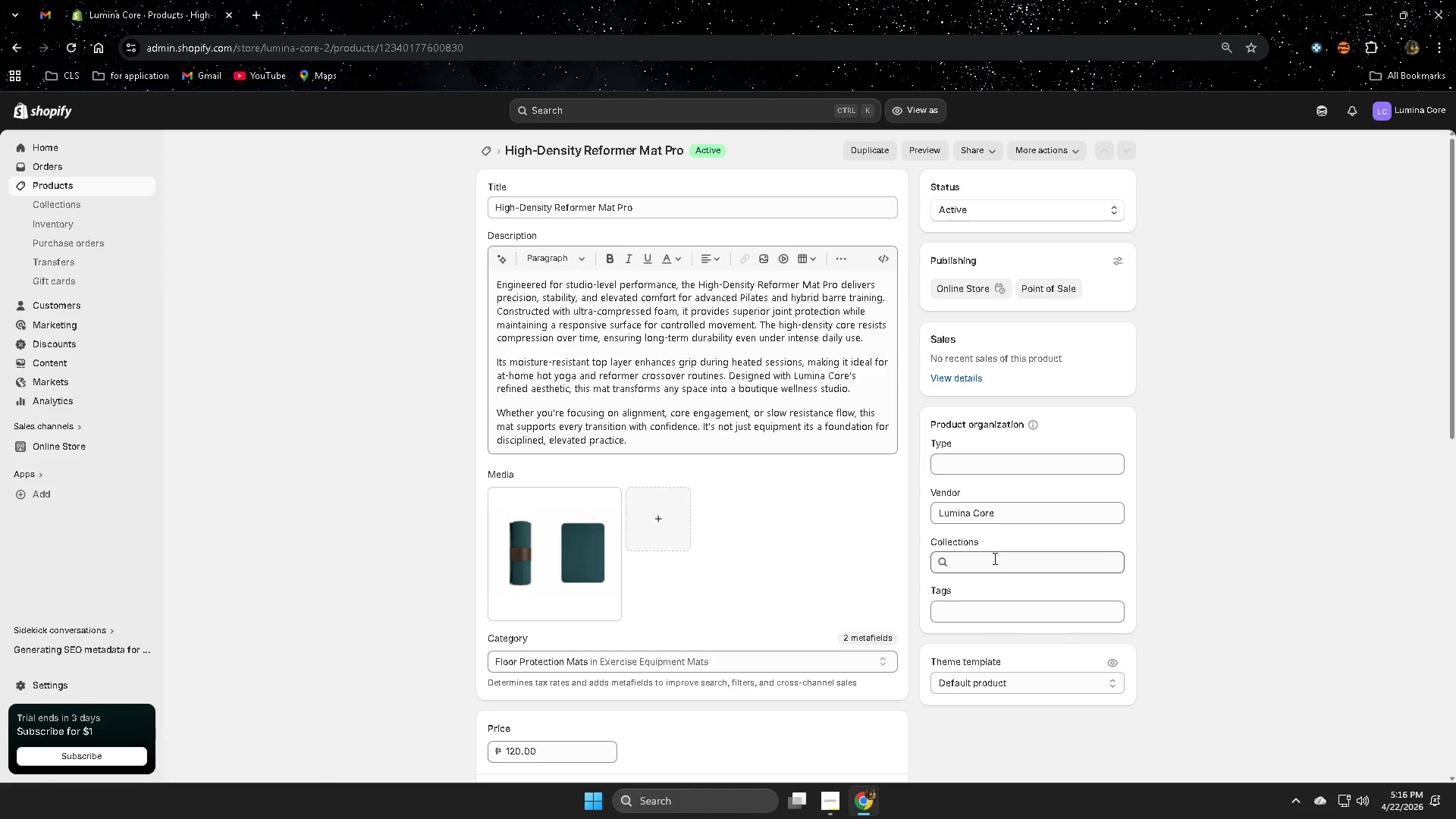 
left_click([999, 610])
 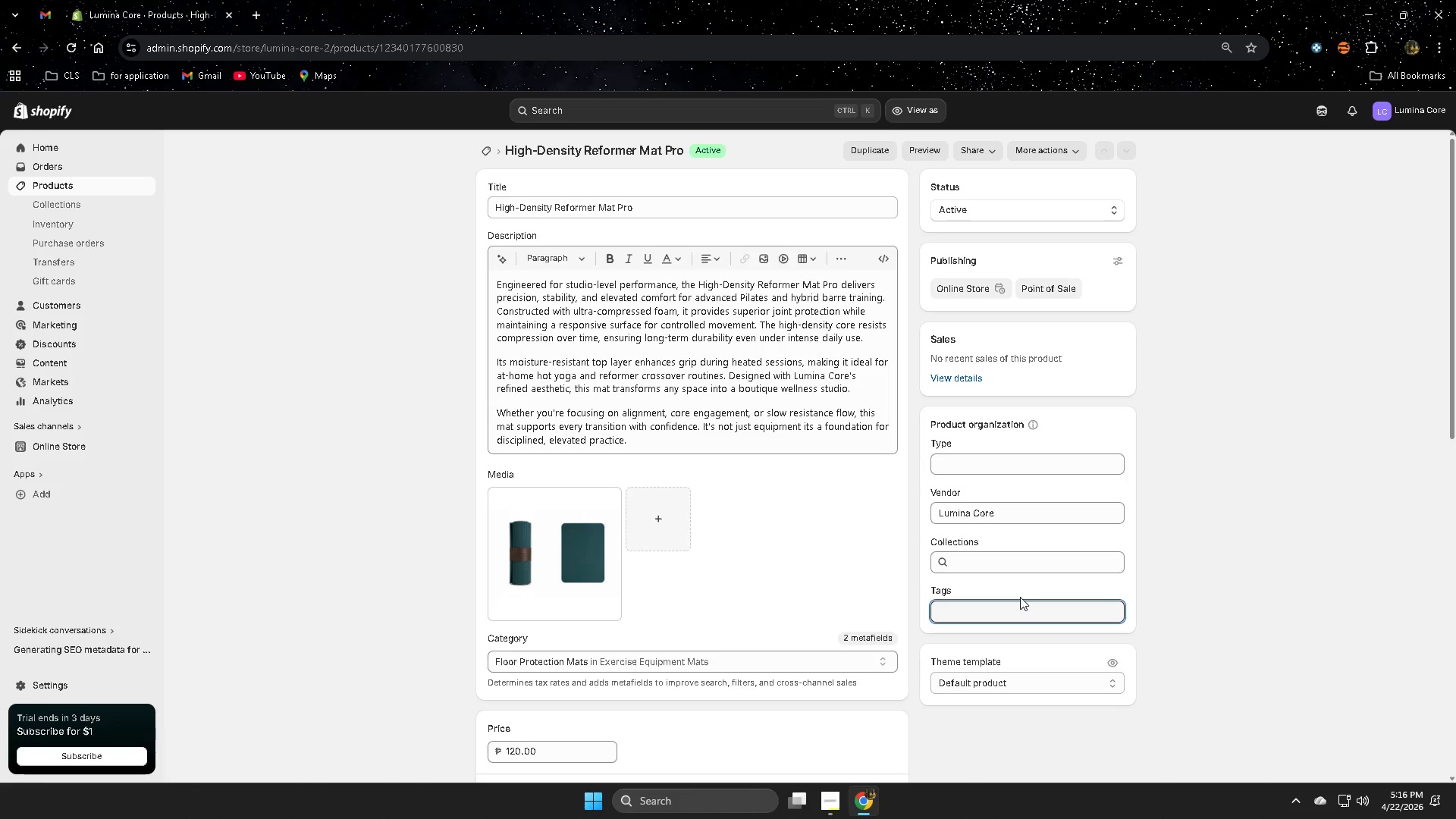 
type(reforn)
key(Backspace)
type(mer)
 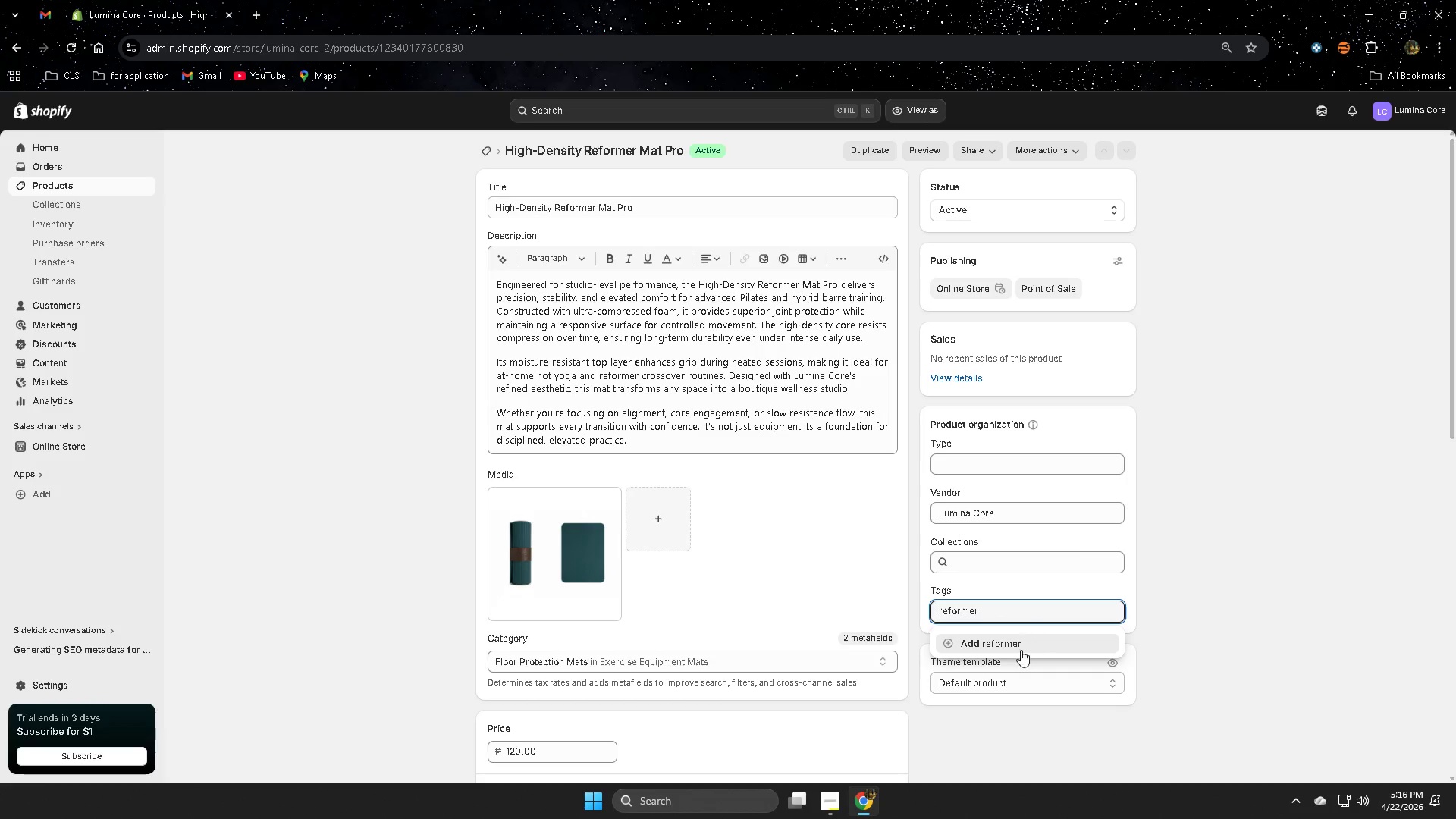 
left_click([1017, 645])
 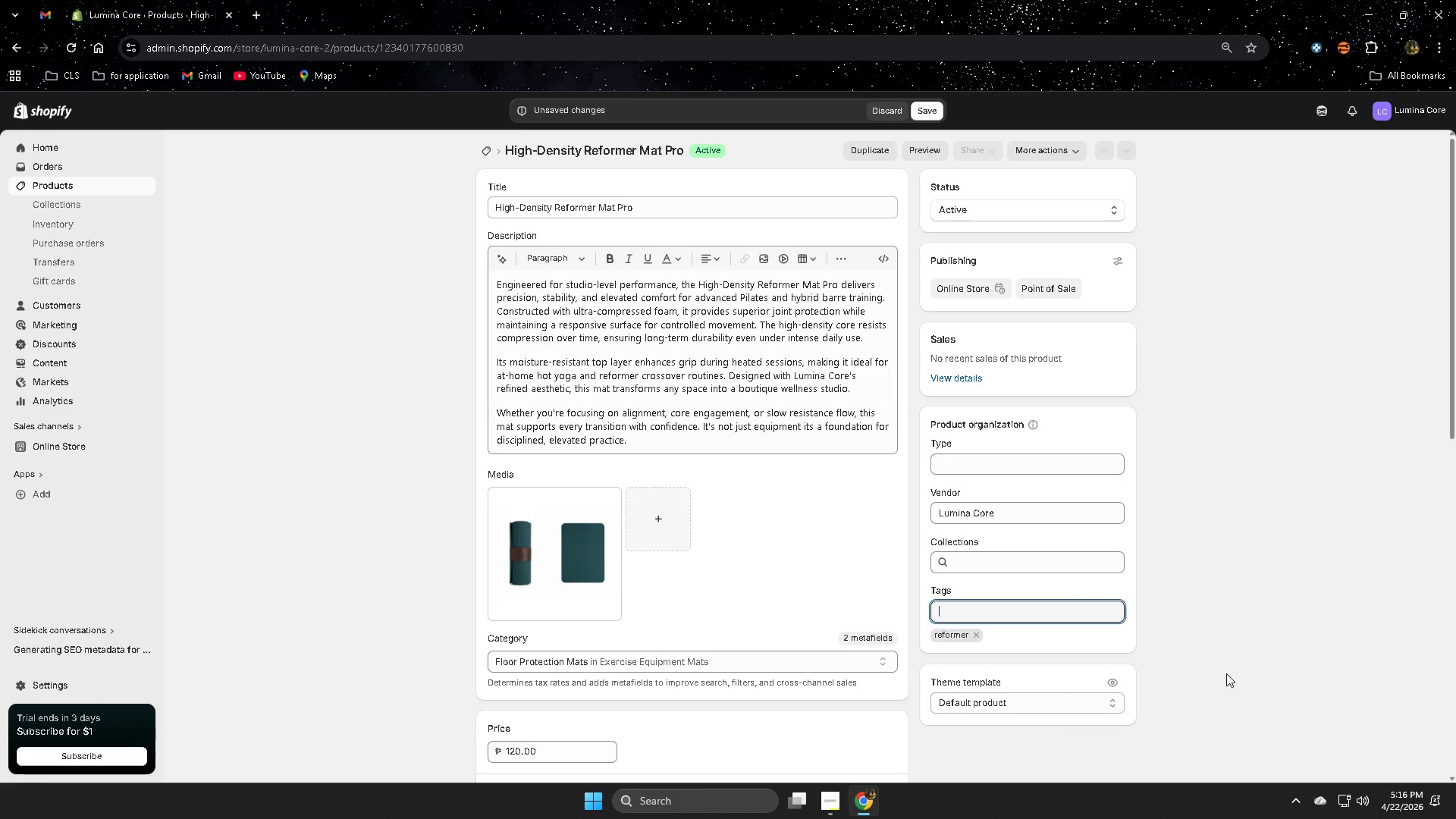 
wait(7.97)
 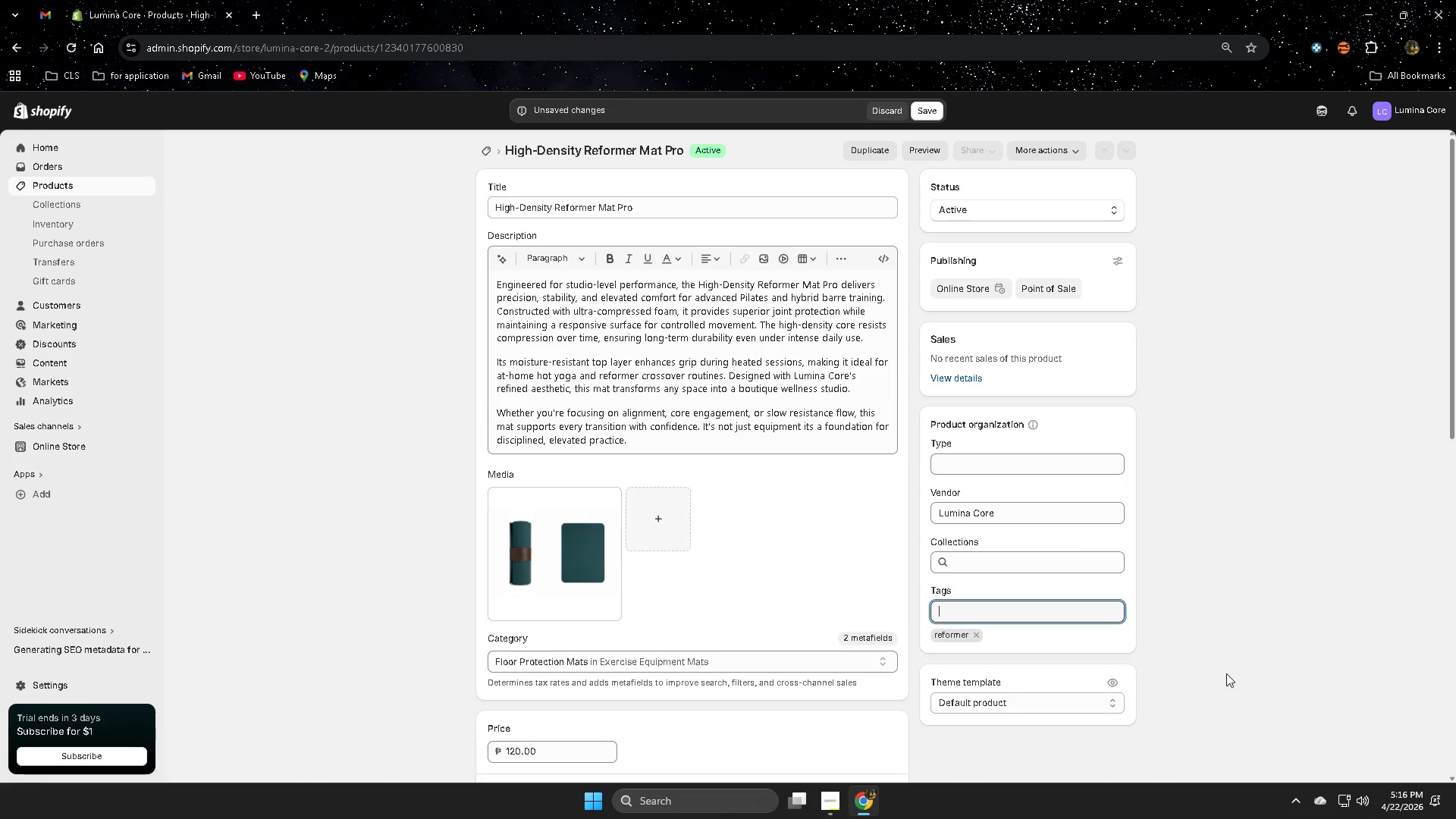 
key(VolumeDown)
 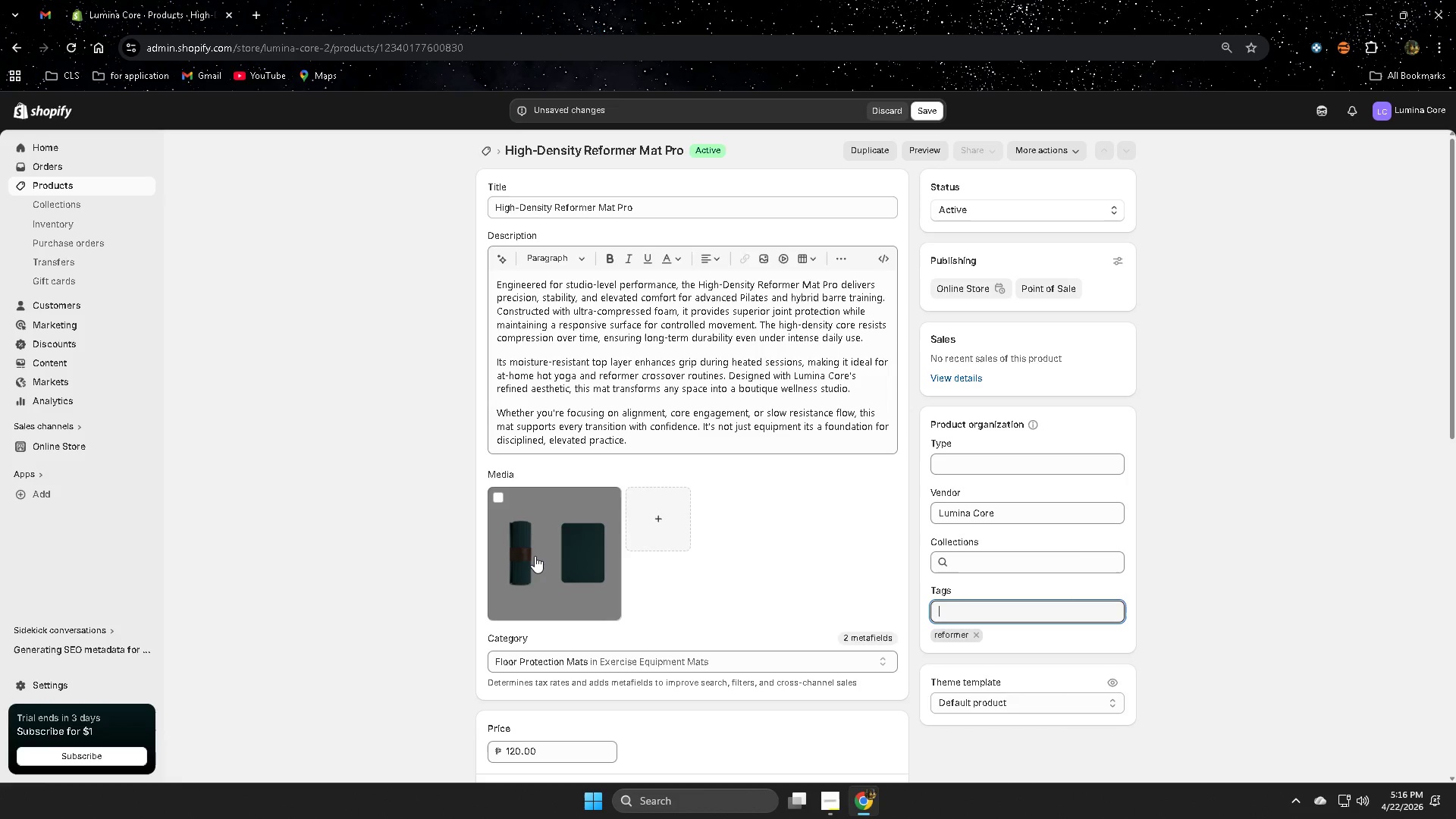 
wait(16.12)
 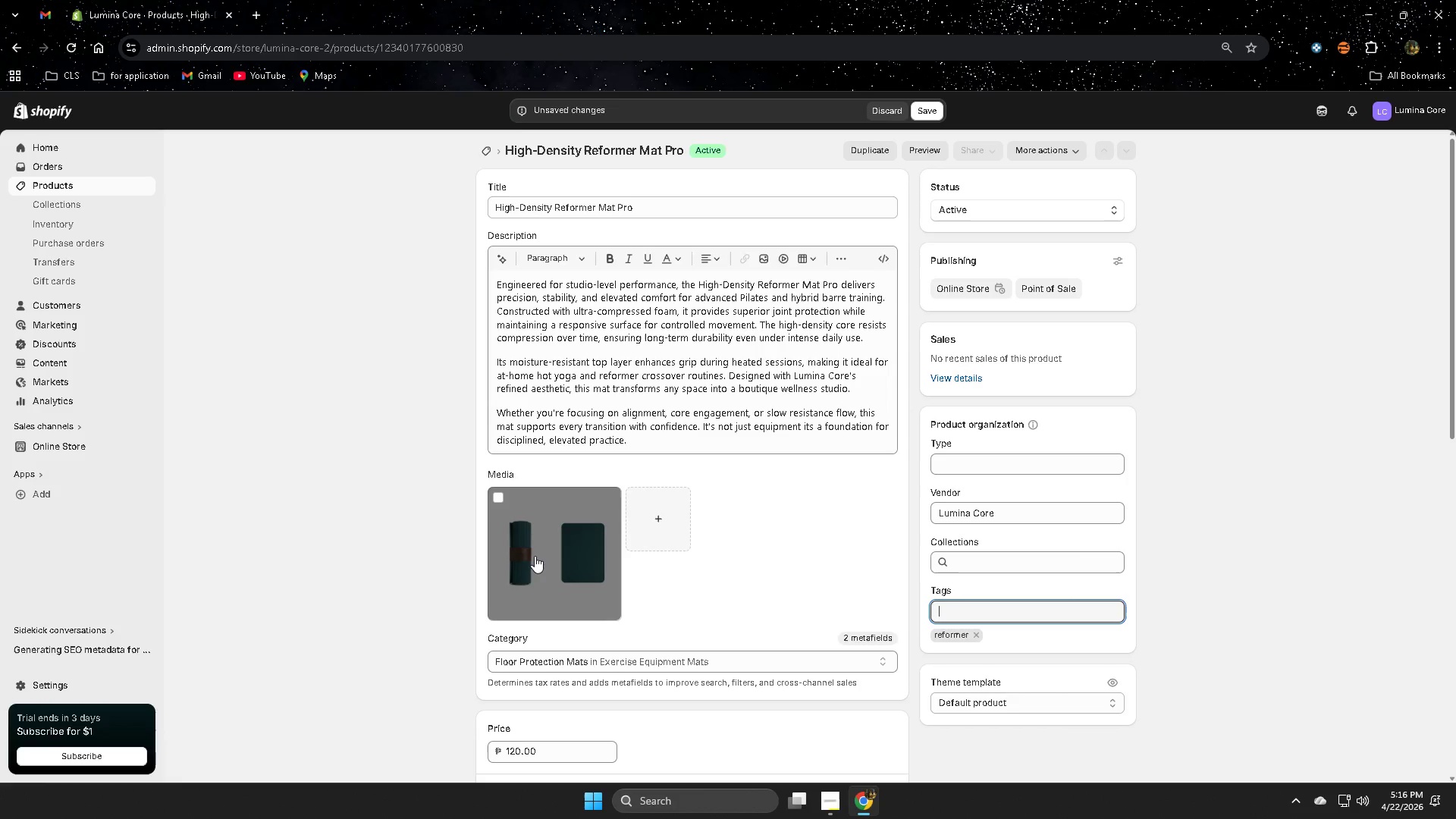 
scroll: coordinate [789, 585], scroll_direction: down, amount: 2.0
 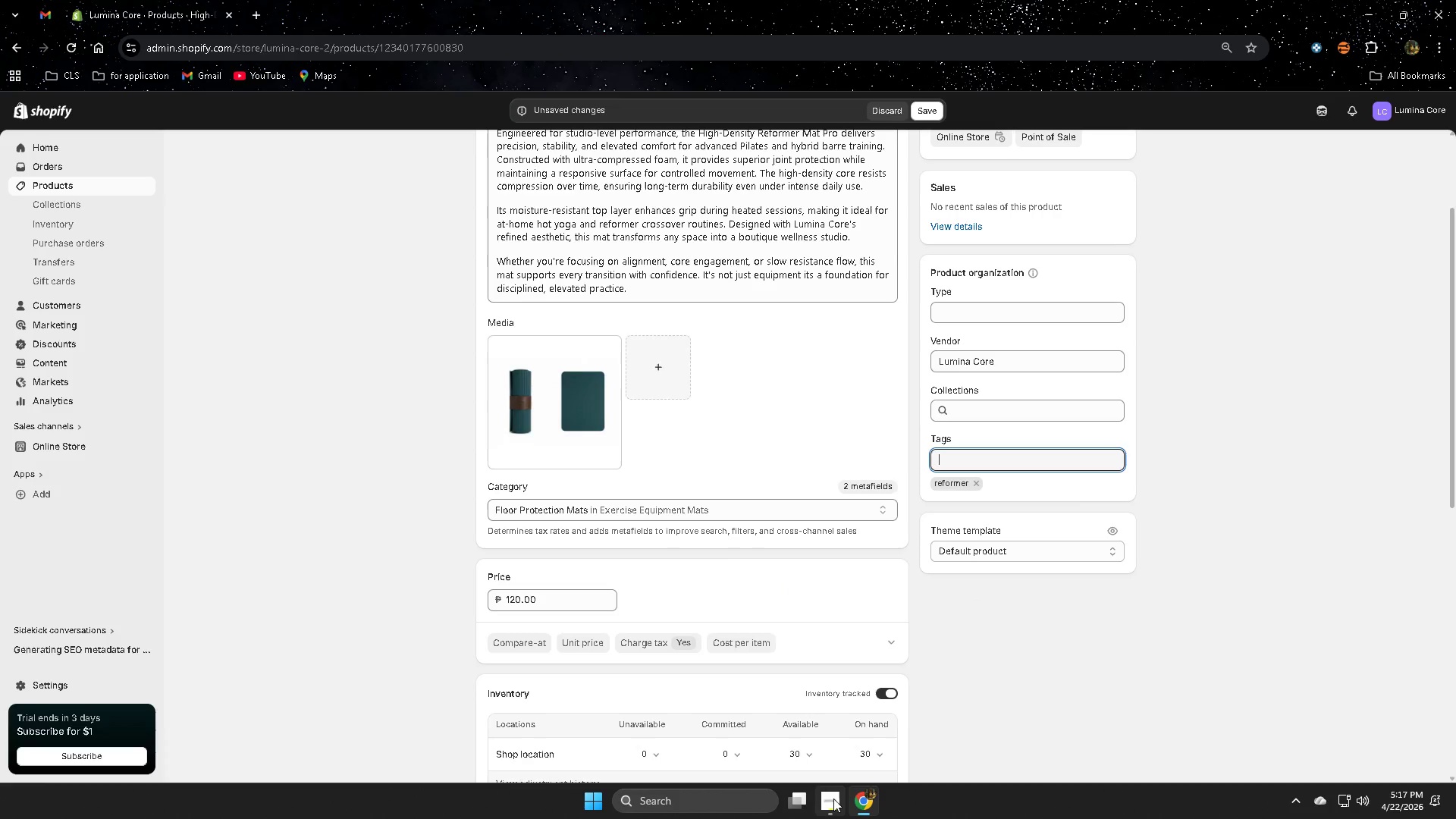 
left_click([830, 805])